 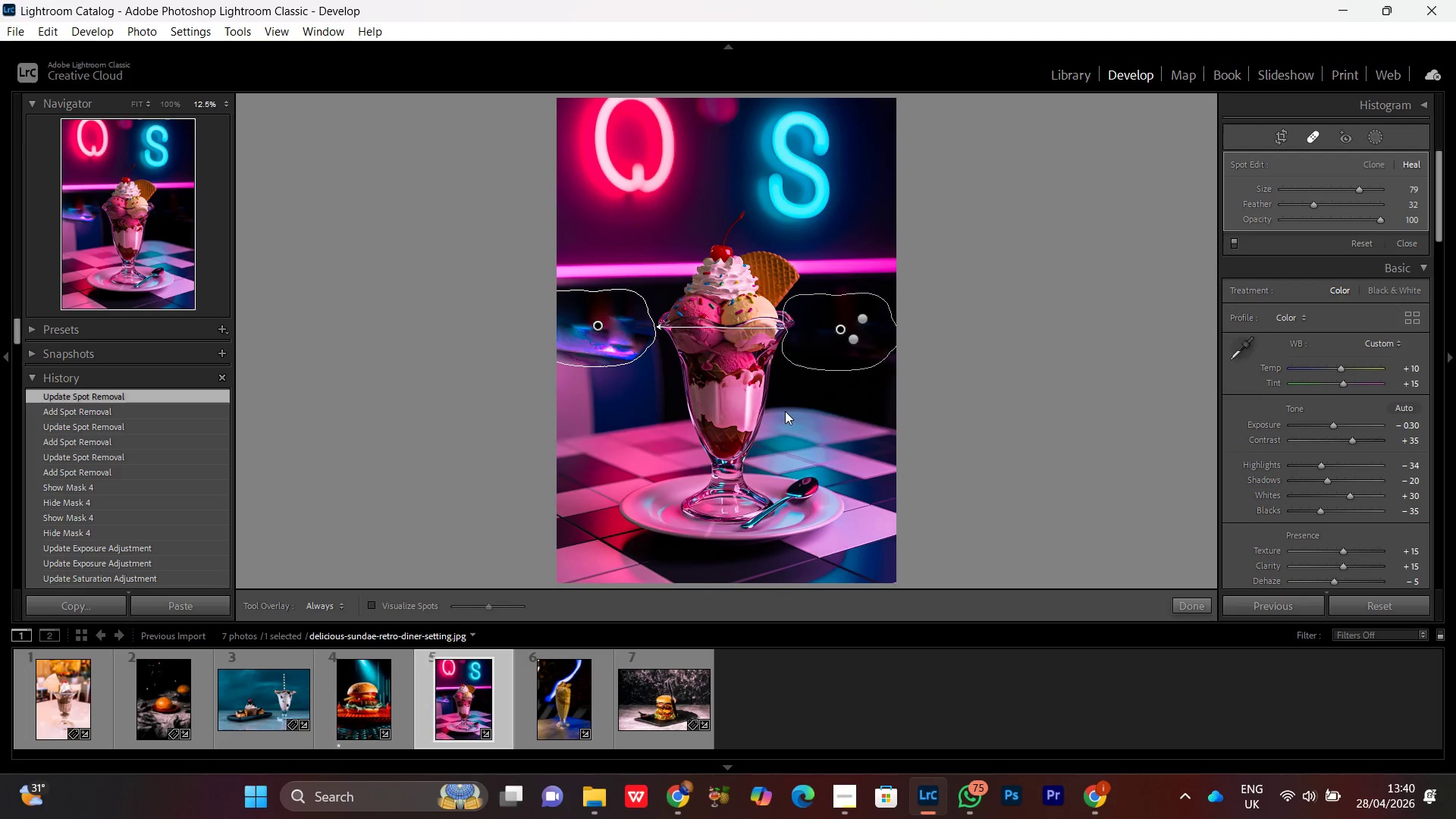 
key(Control+Z)
 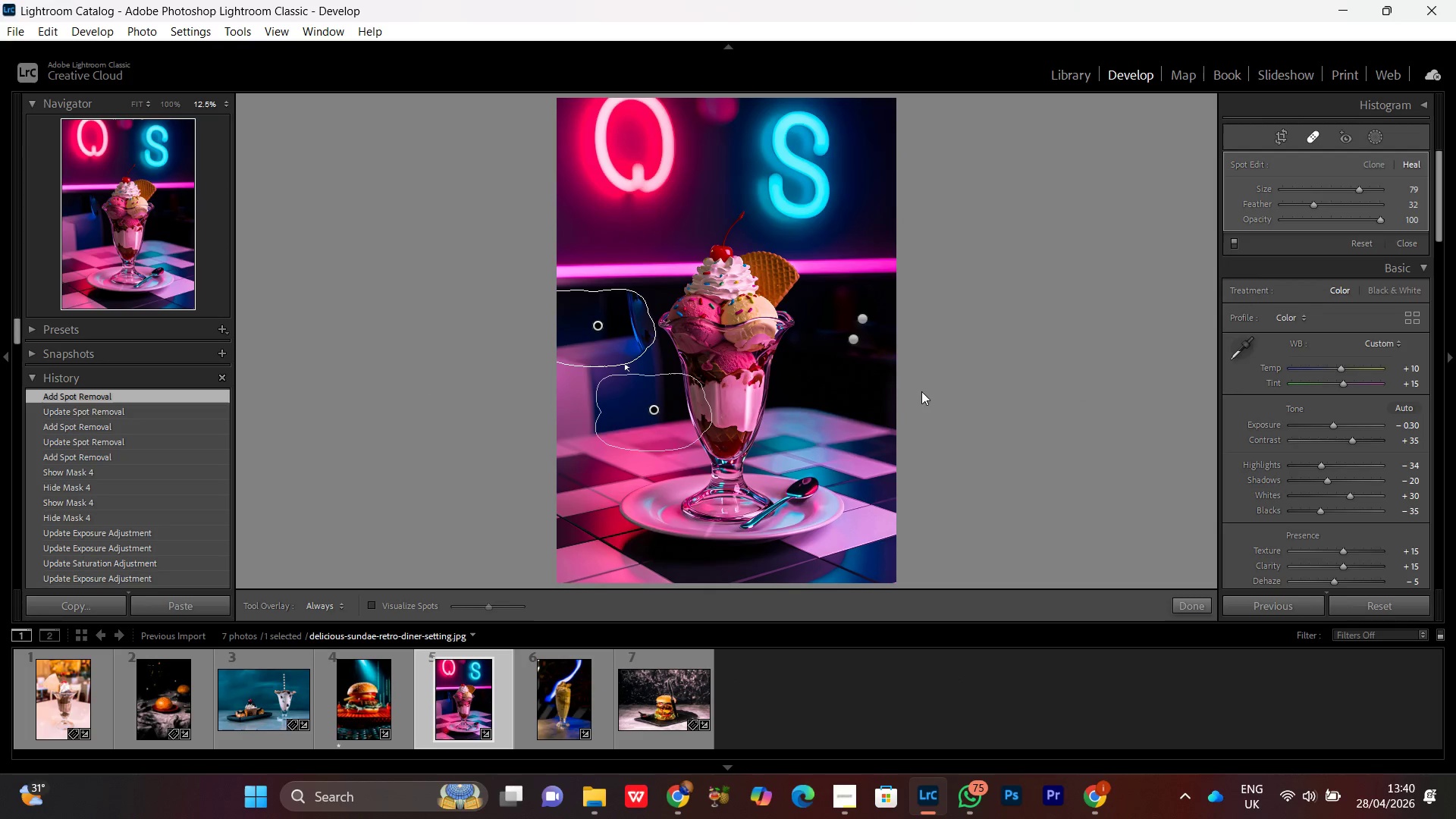 
key(Control+Z)
 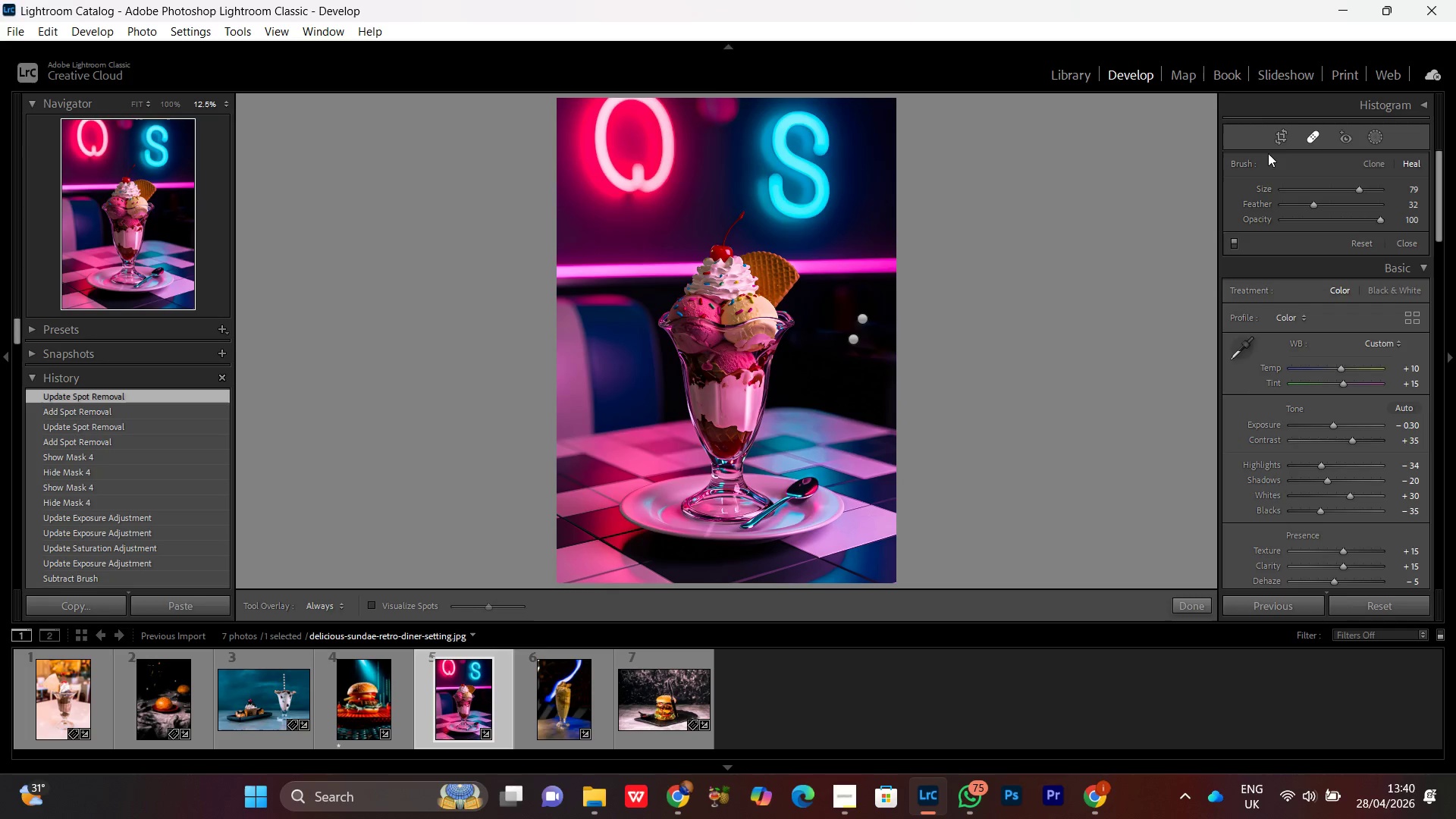 
left_click([1315, 134])
 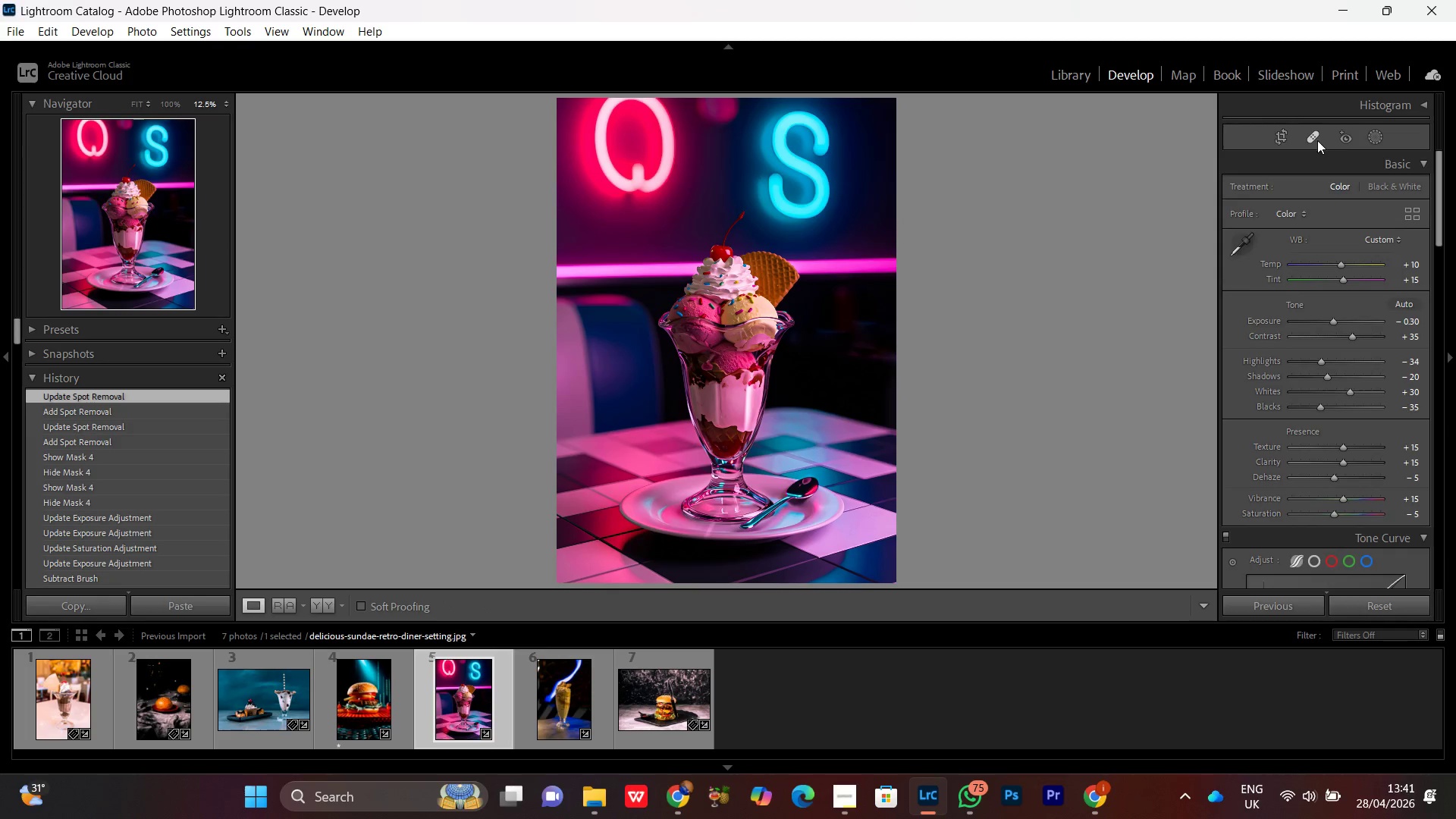 
left_click([1312, 140])
 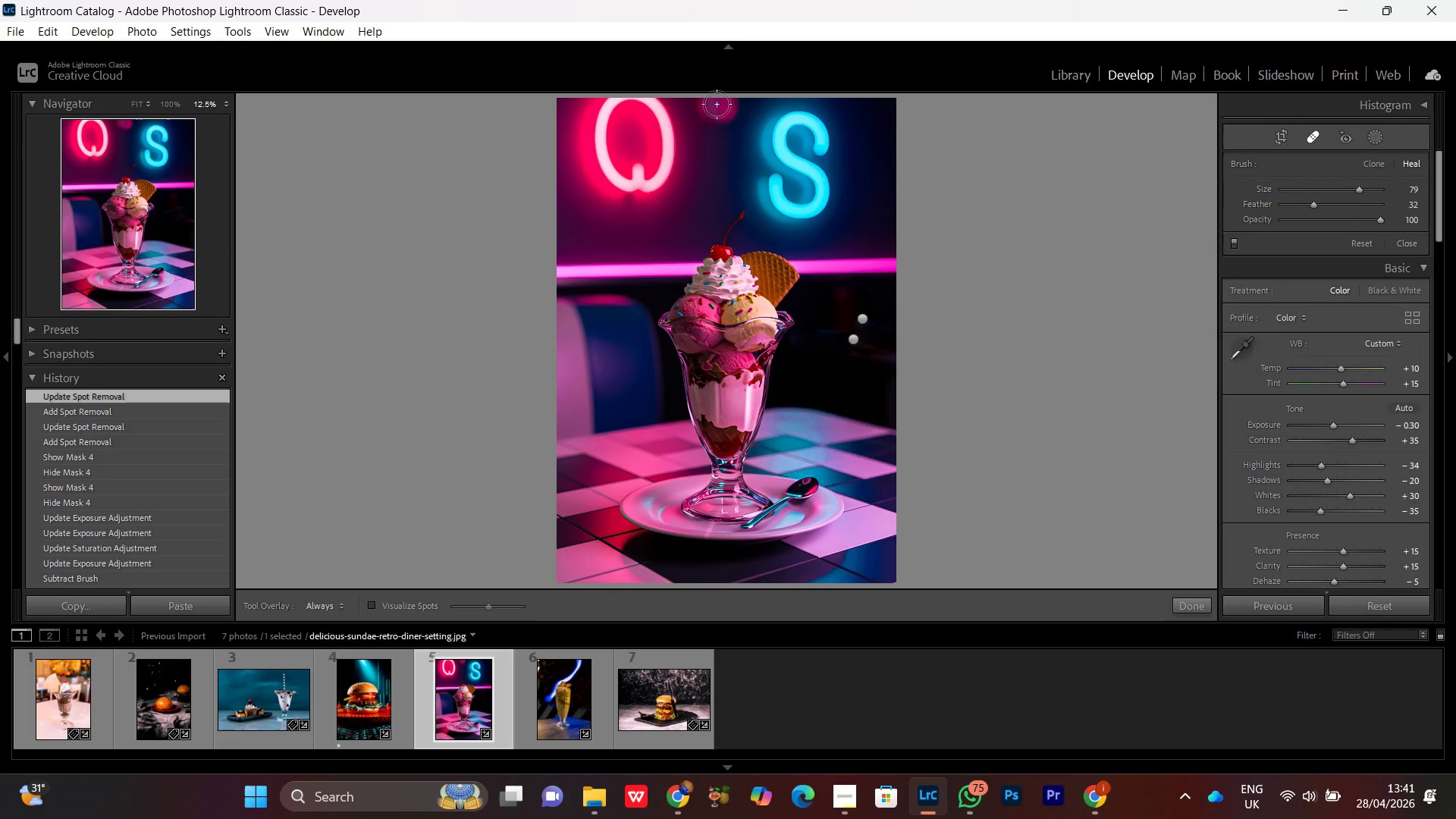 
scroll: coordinate [718, 106], scroll_direction: up, amount: 8.0
 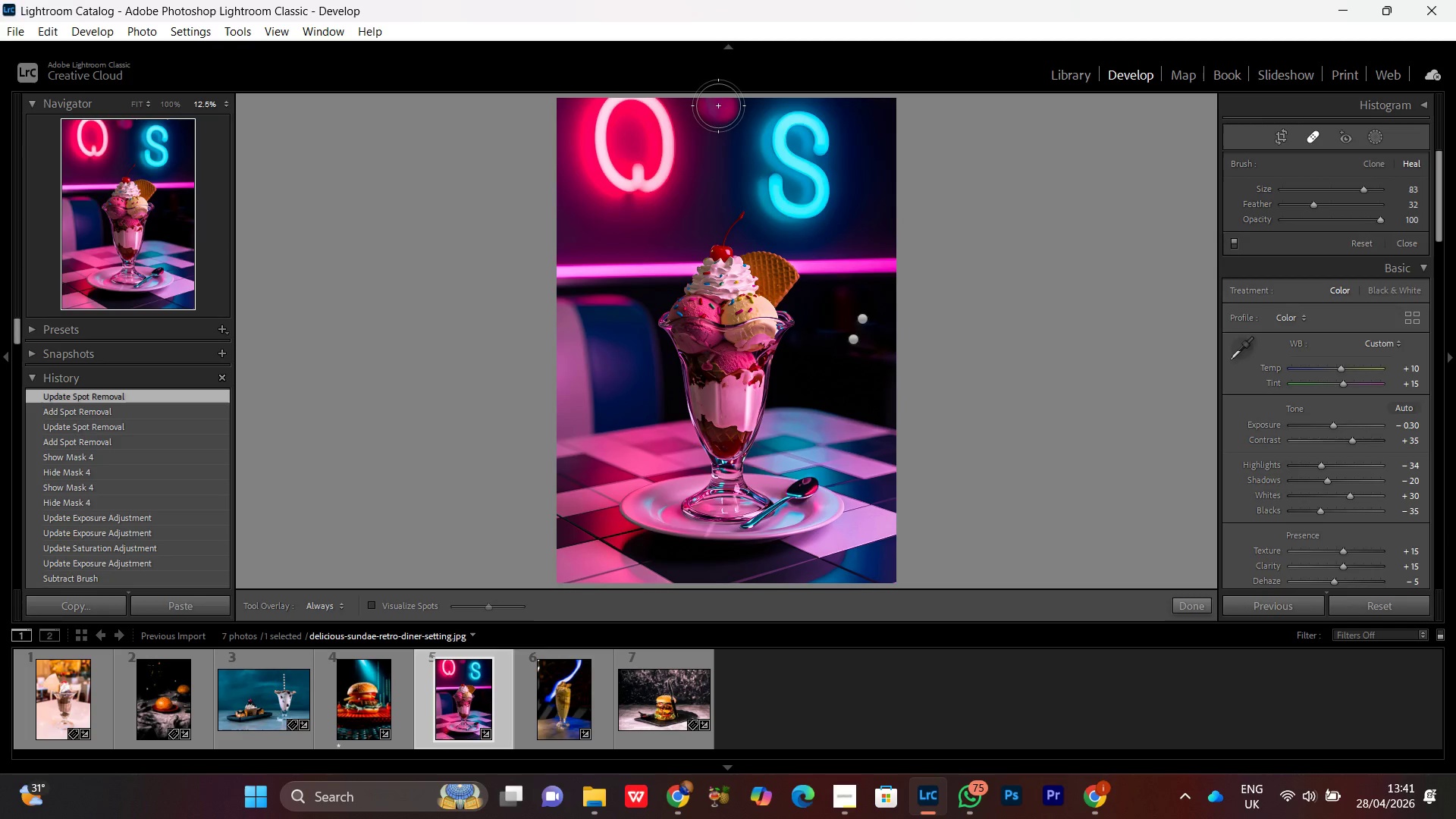 
left_click([718, 105])
 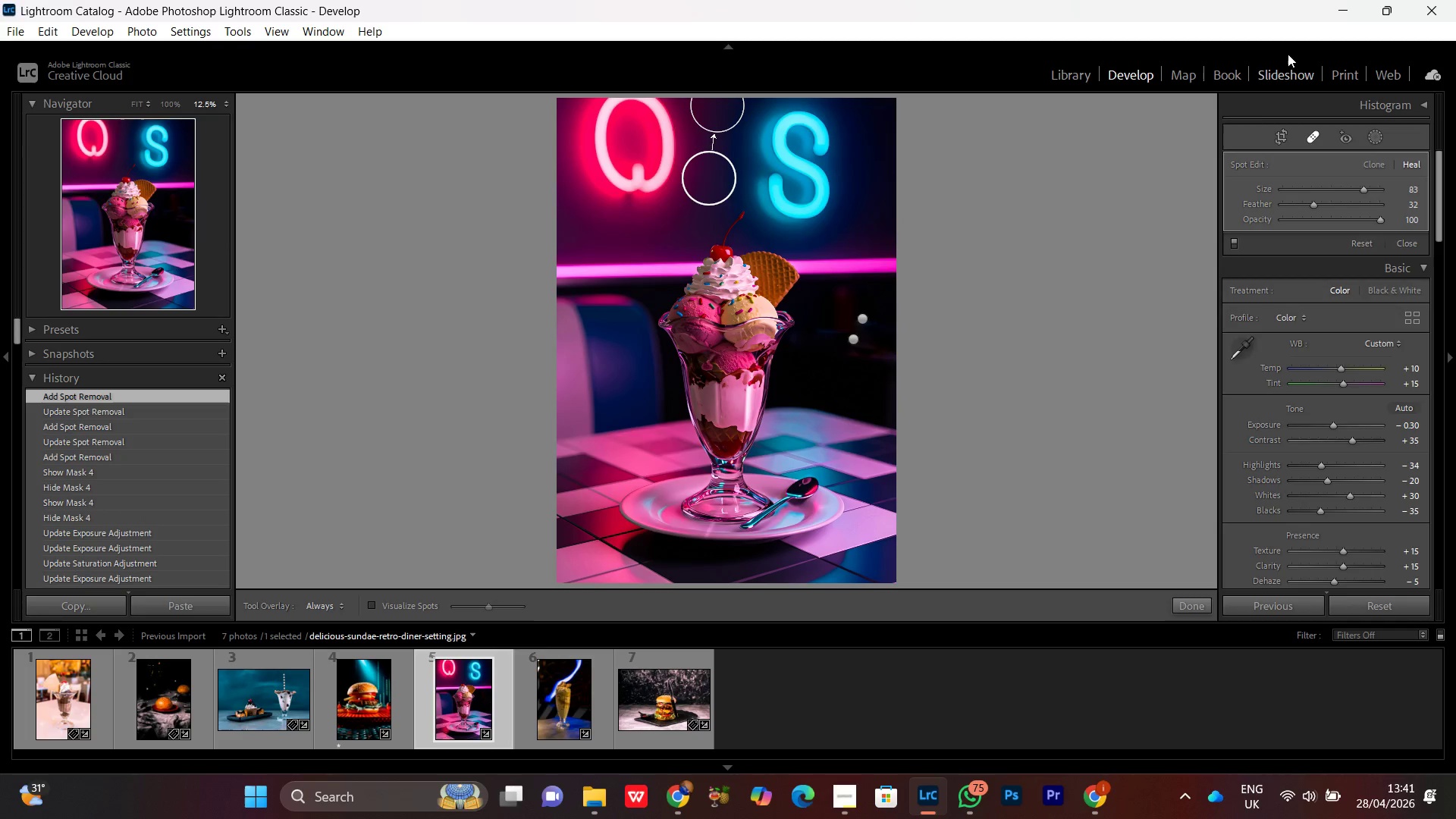 
left_click([1305, 131])
 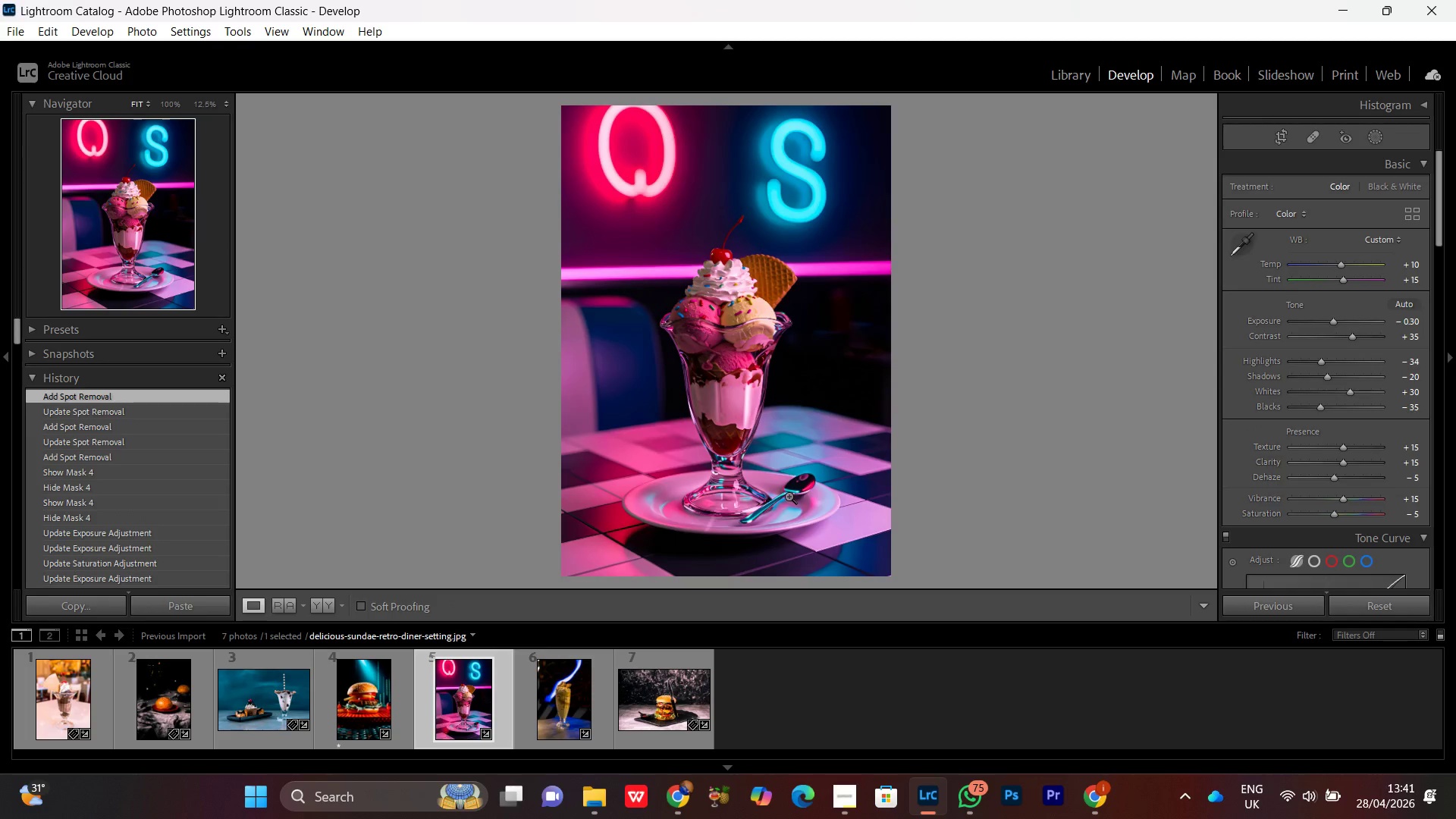 
left_click([741, 480])
 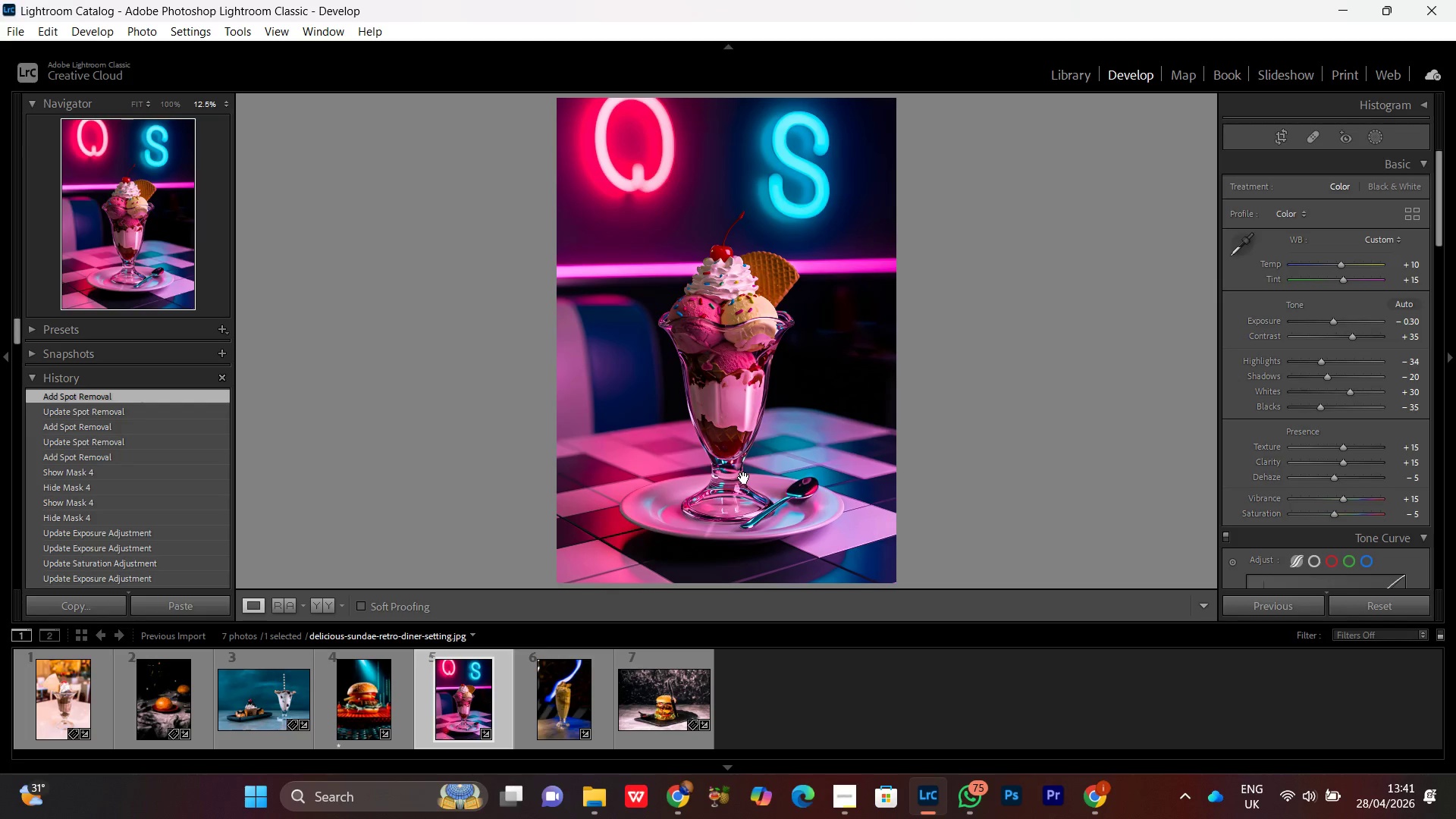 
key(Control+Equal)
 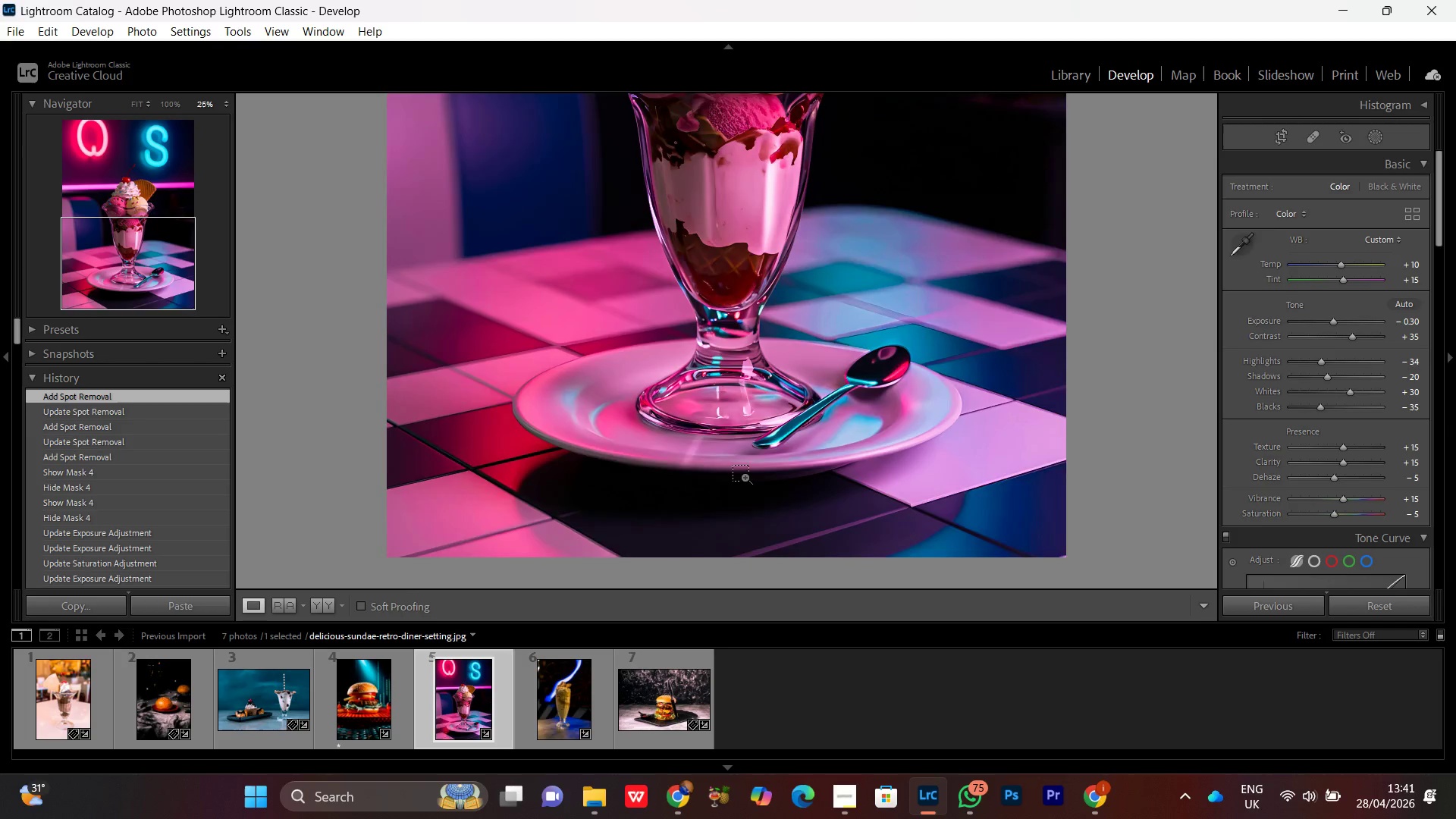 
key(Control+Equal)
 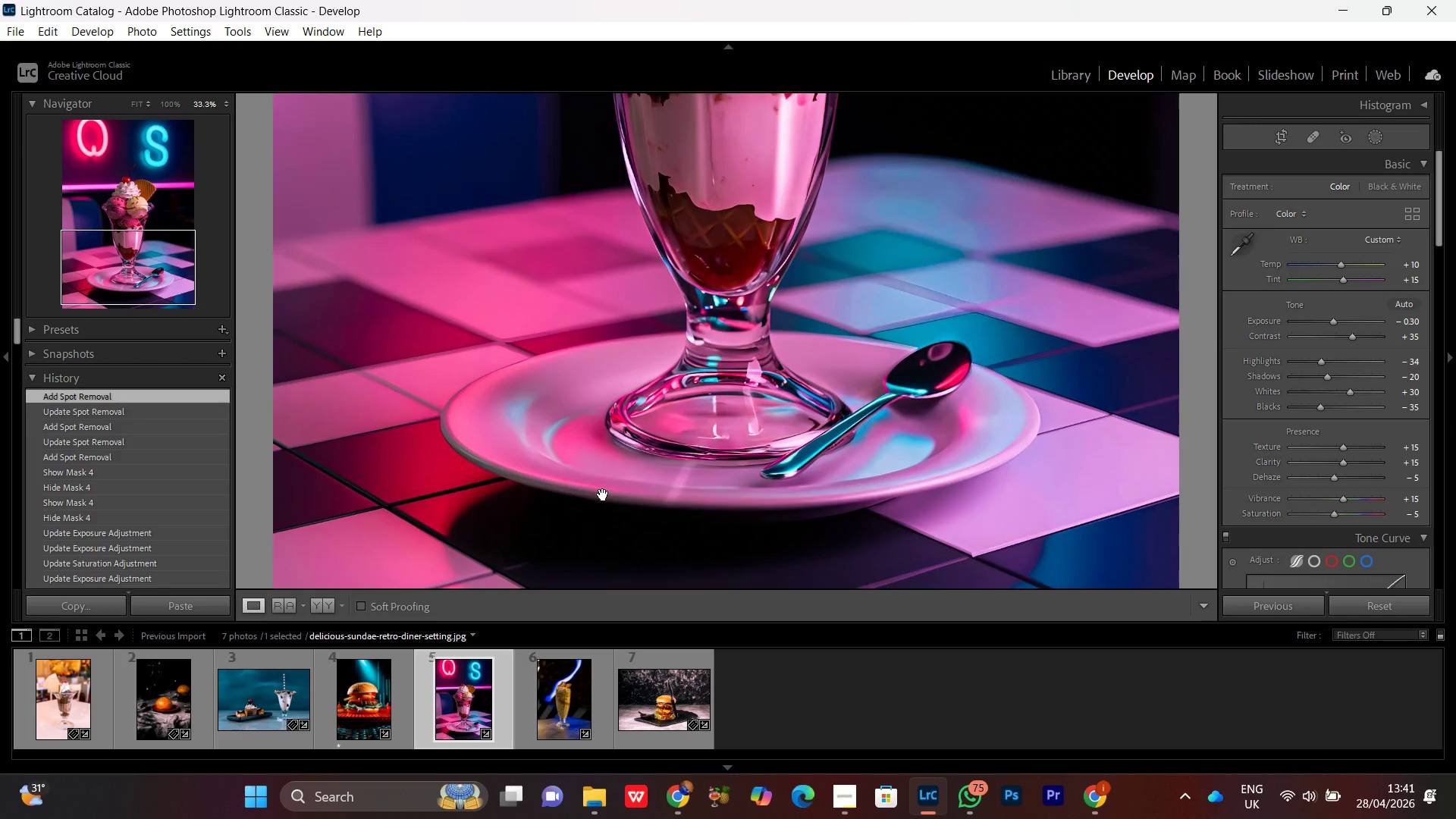 
left_click_drag(start_coordinate=[592, 498], to_coordinate=[595, 394])
 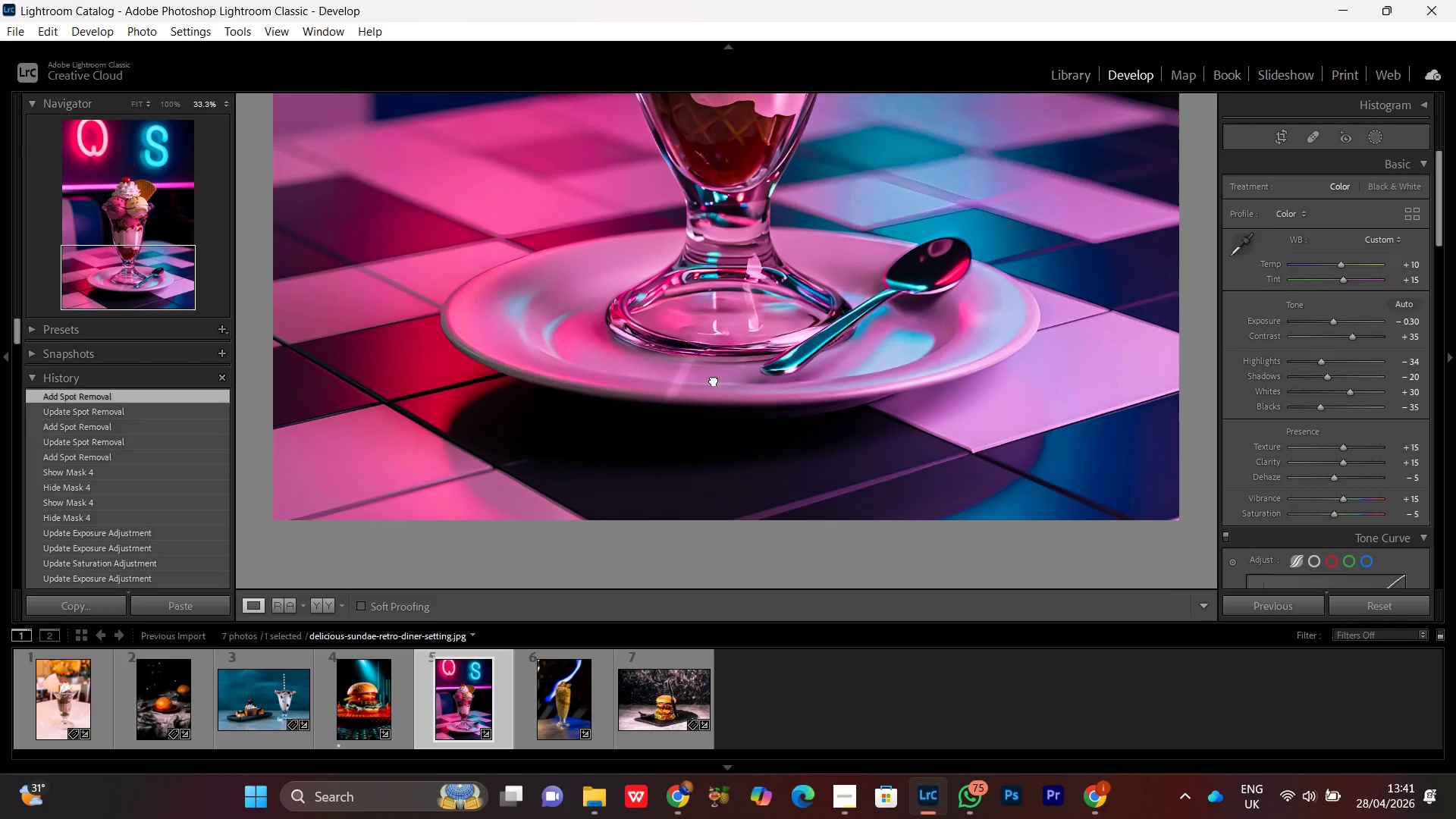 
left_click_drag(start_coordinate=[714, 380], to_coordinate=[714, 512])
 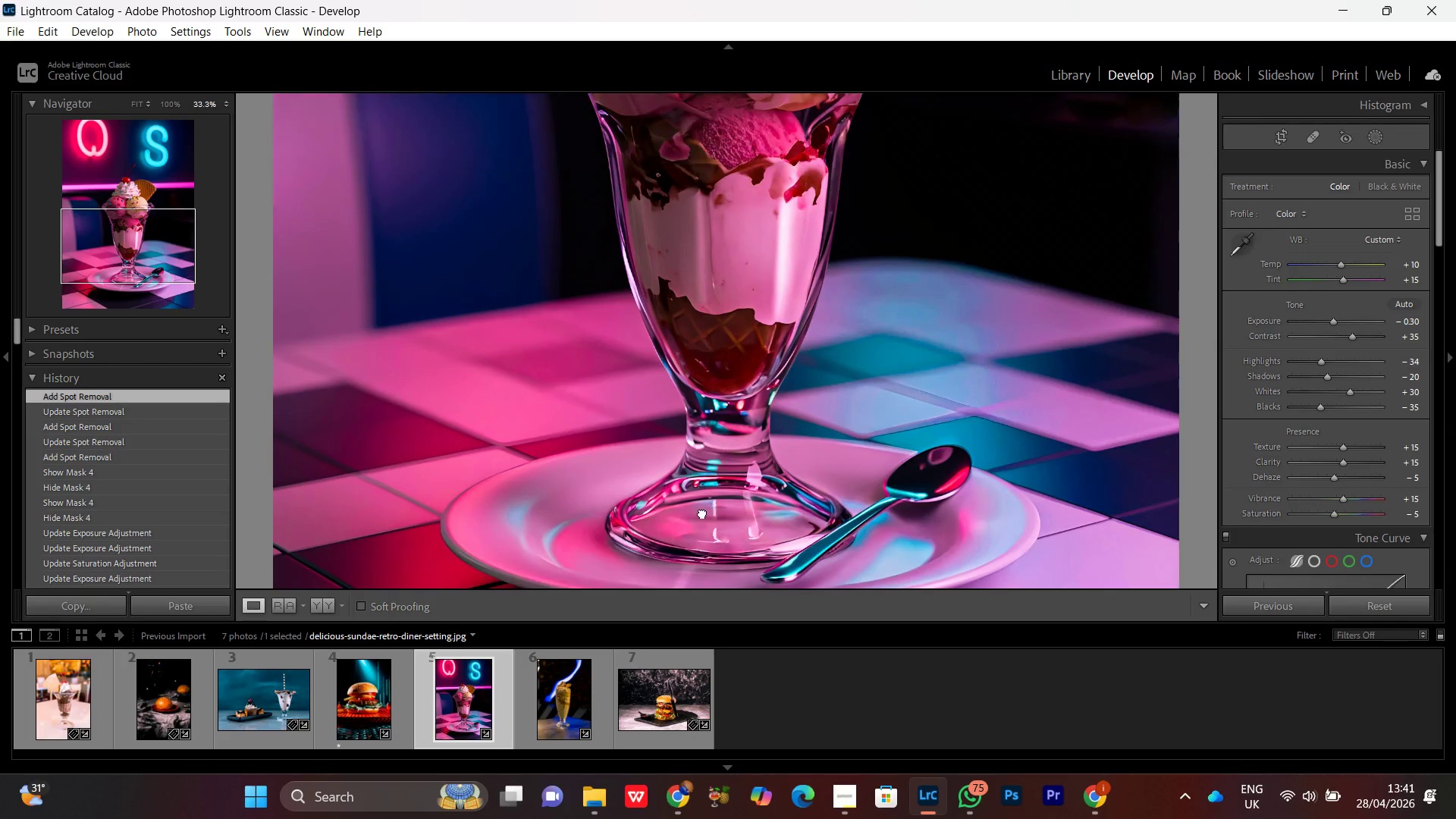 
left_click_drag(start_coordinate=[723, 371], to_coordinate=[695, 537])
 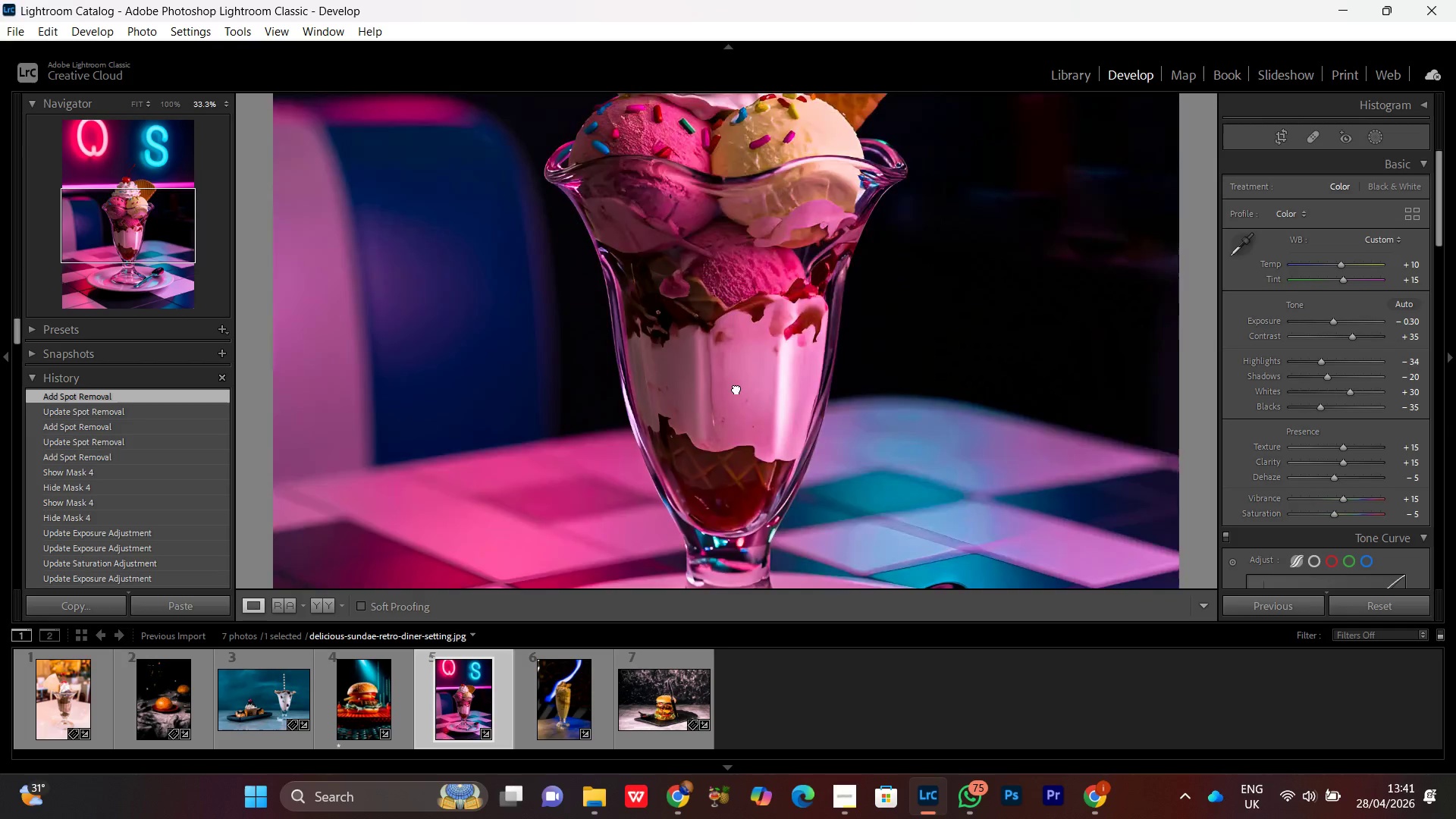 
left_click_drag(start_coordinate=[736, 277], to_coordinate=[734, 428])
 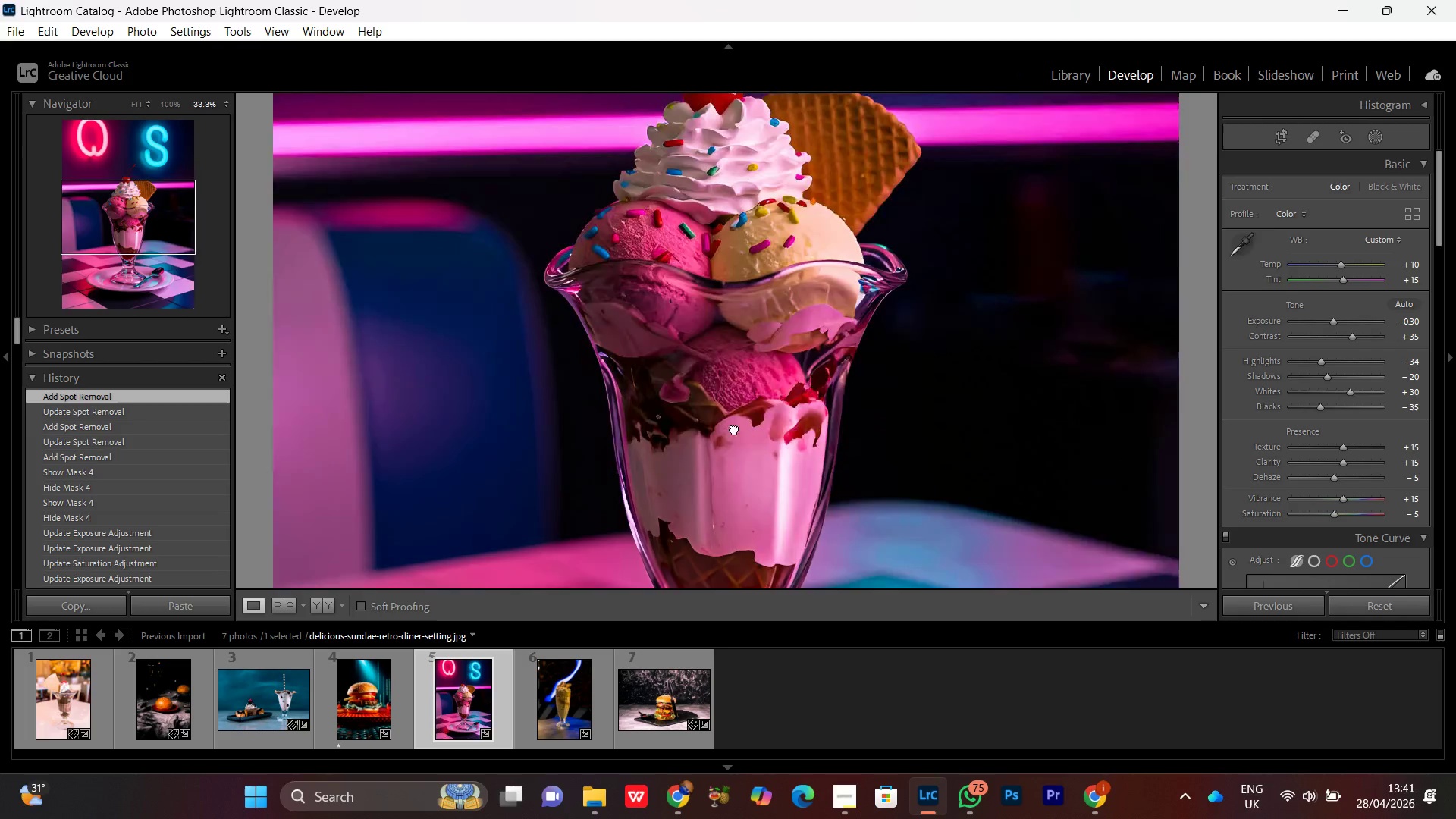 
left_click_drag(start_coordinate=[734, 428], to_coordinate=[735, 187])
 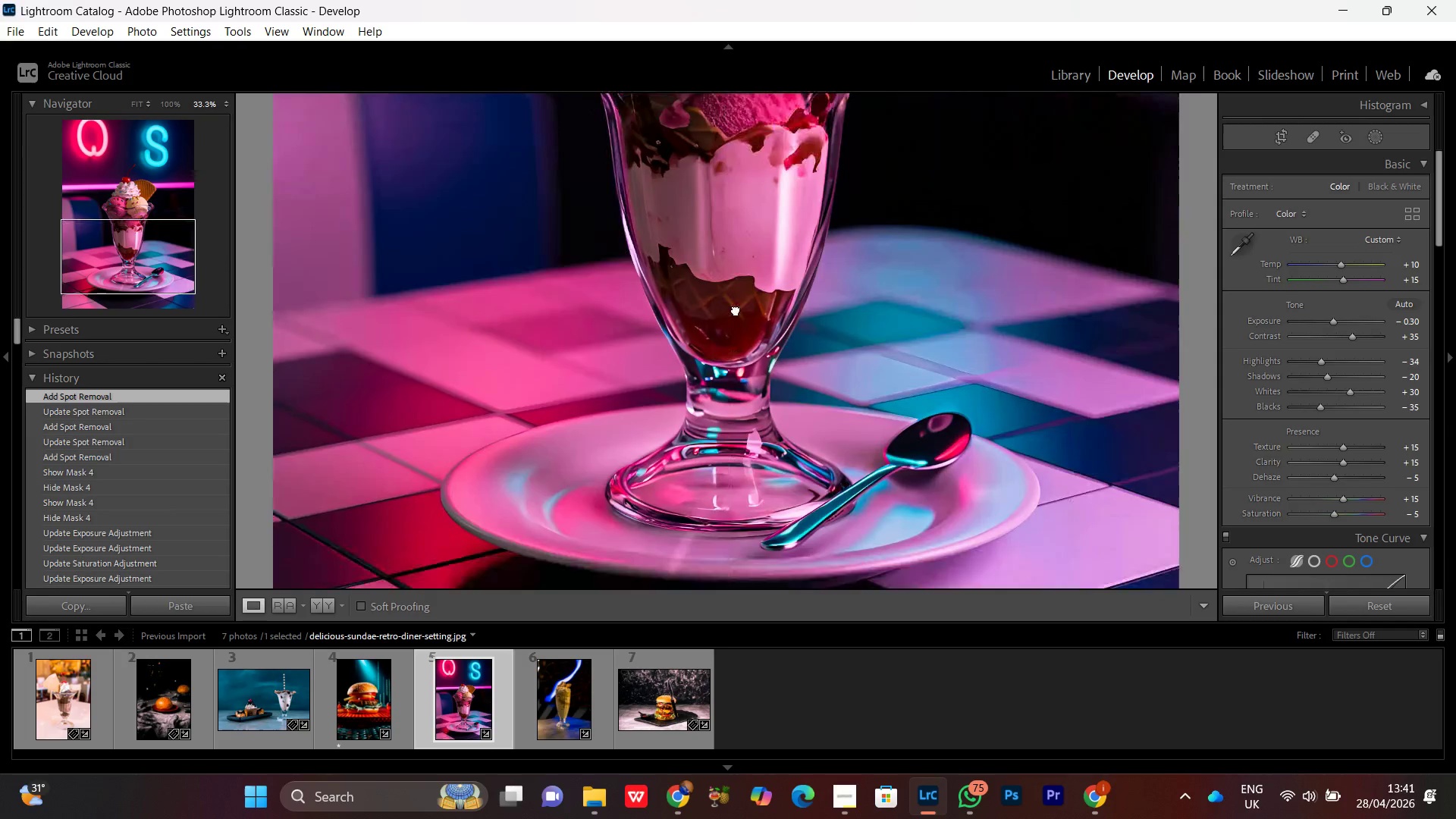 
left_click_drag(start_coordinate=[736, 388], to_coordinate=[736, 234])
 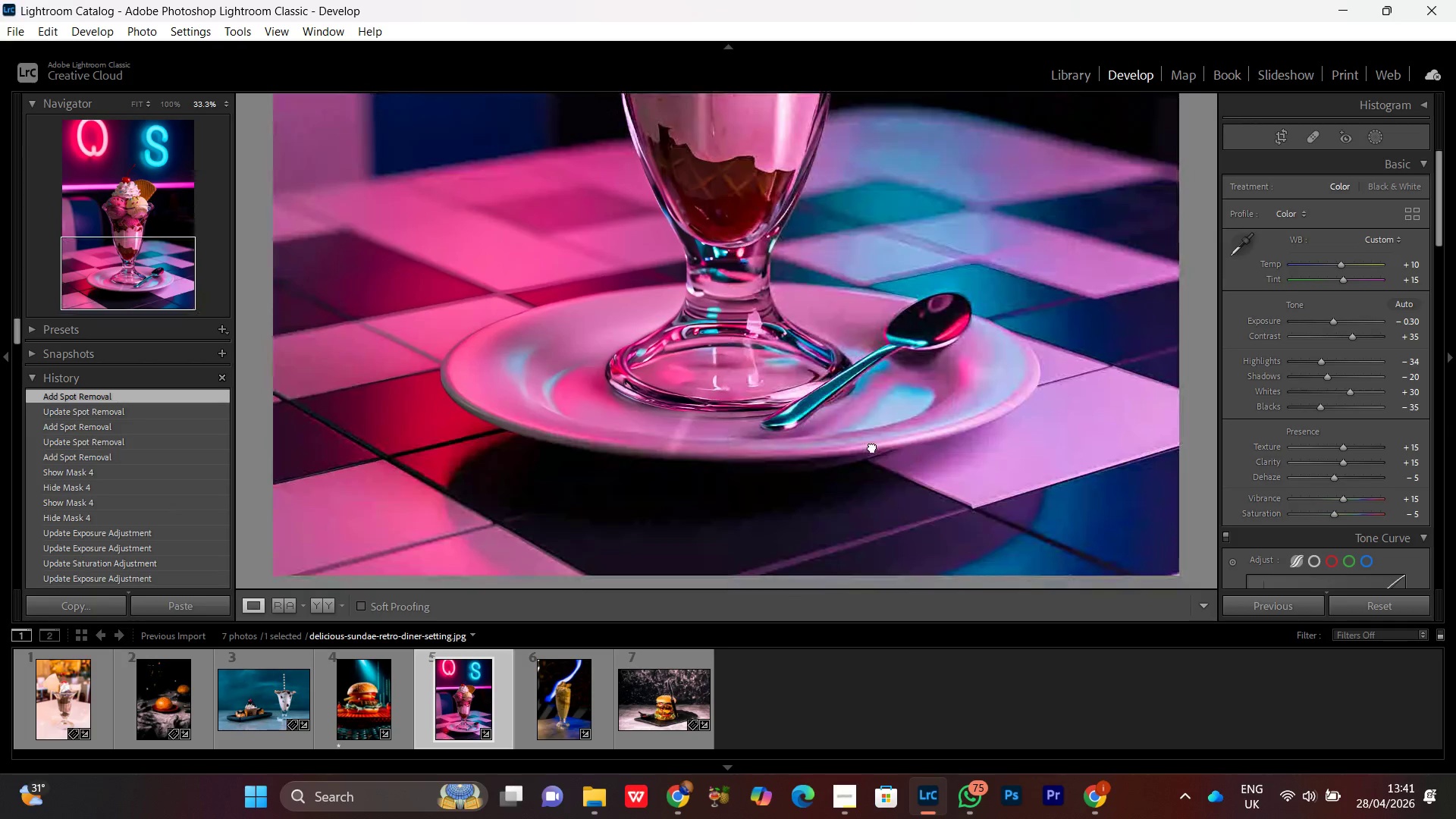 
left_click([872, 447])
 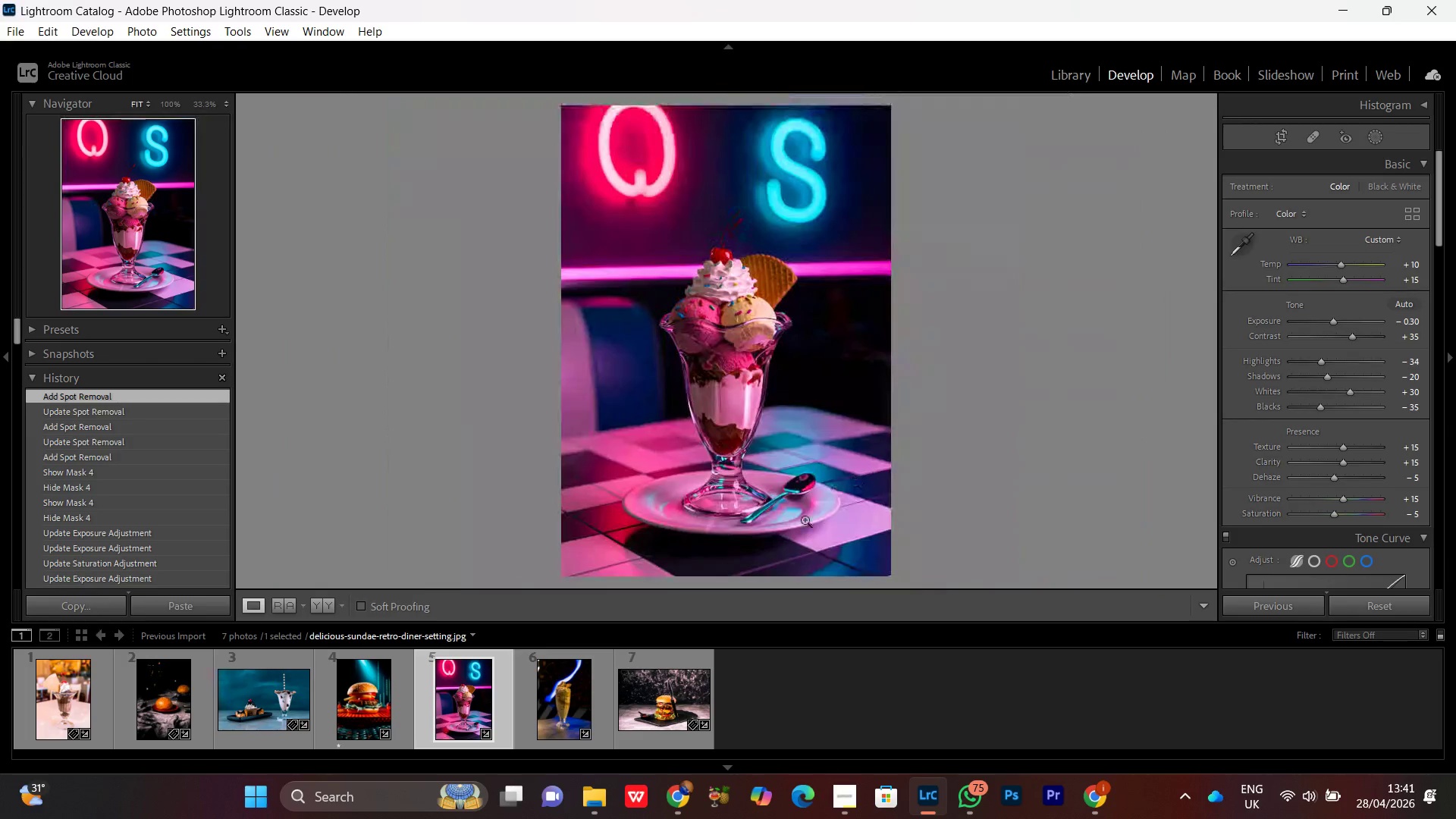 
left_click([804, 519])
 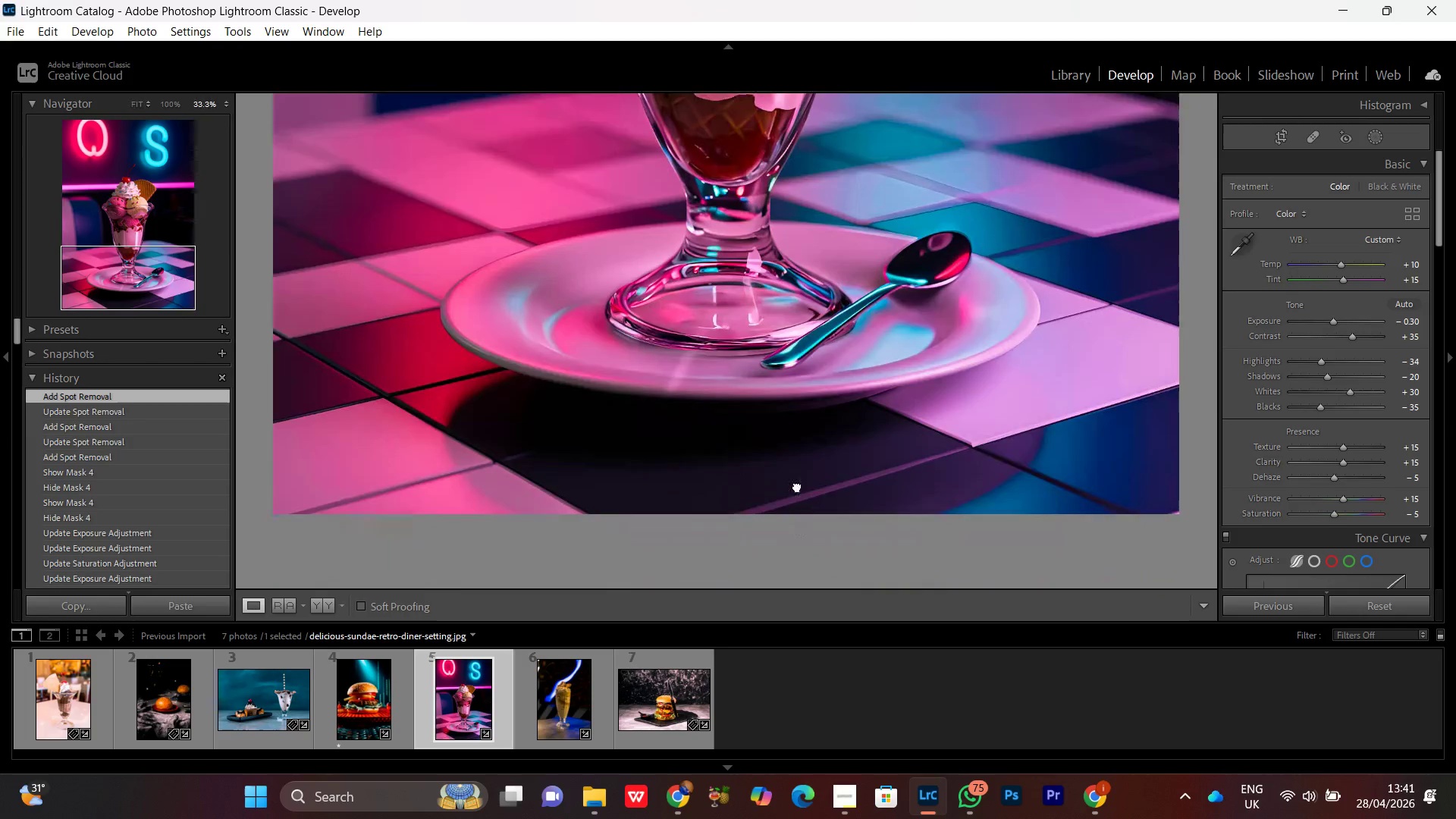 
left_click_drag(start_coordinate=[796, 527], to_coordinate=[800, 431])
 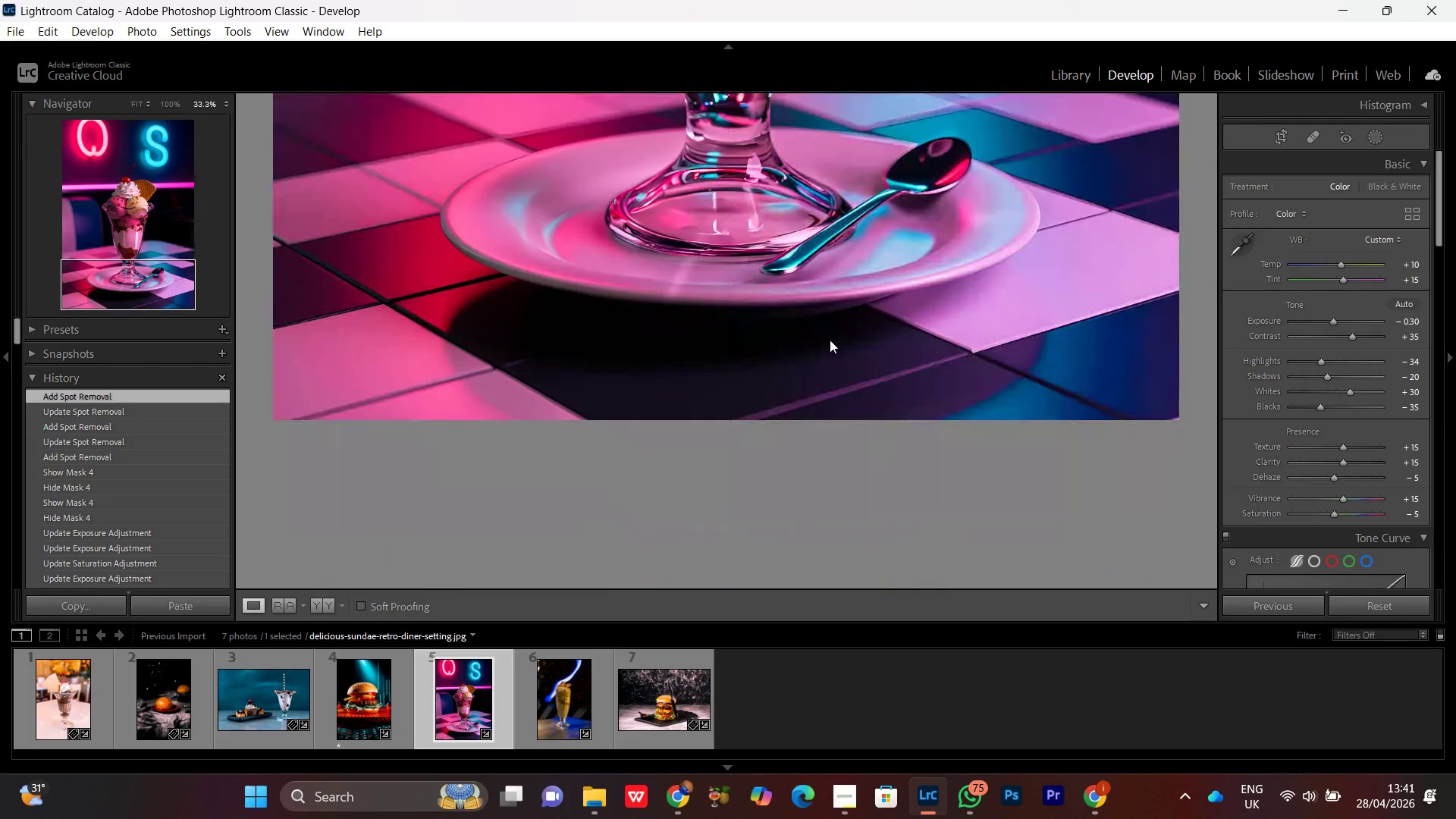 
triple_click([830, 340])
 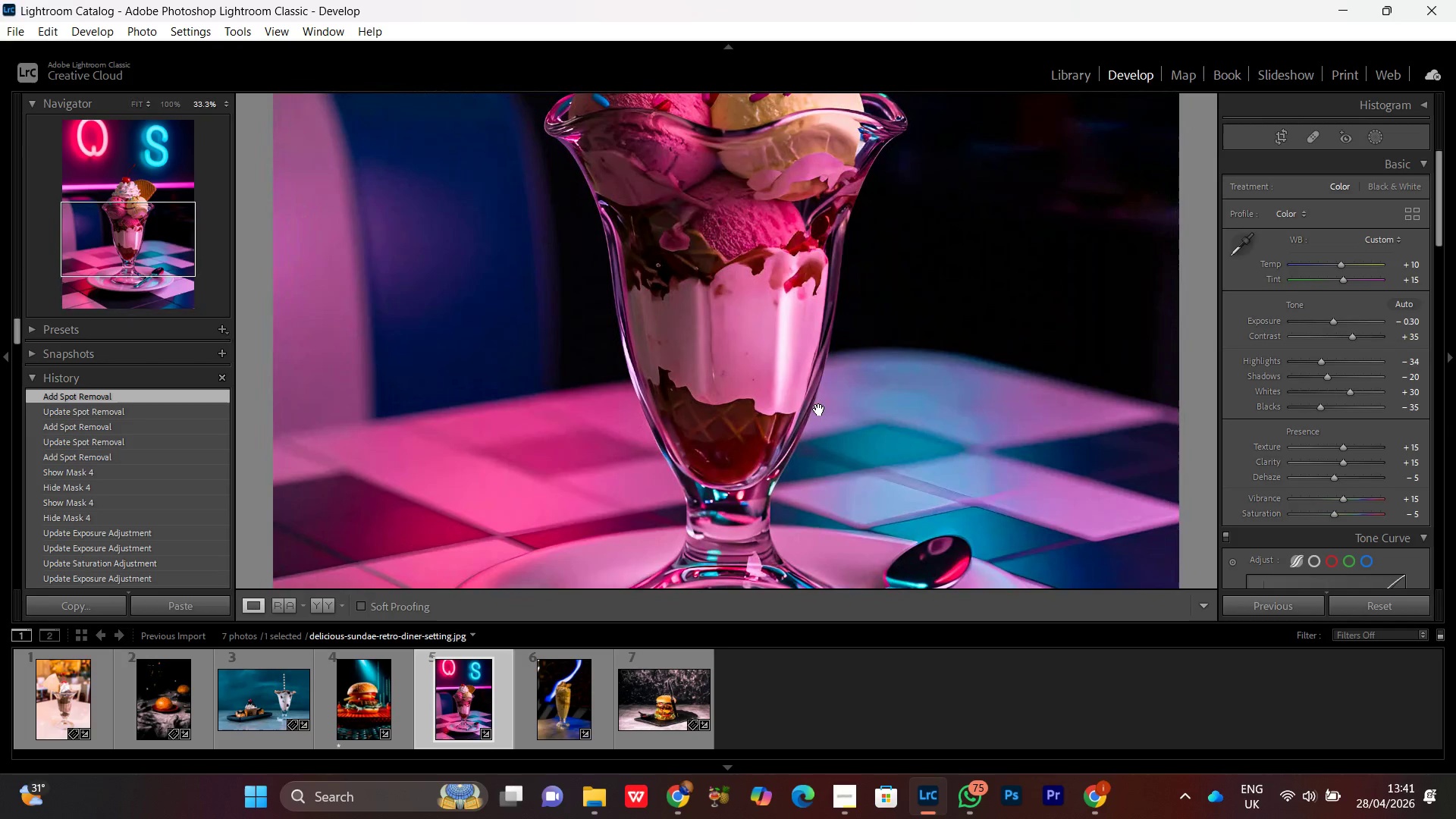 
left_click_drag(start_coordinate=[779, 418], to_coordinate=[781, 250])
 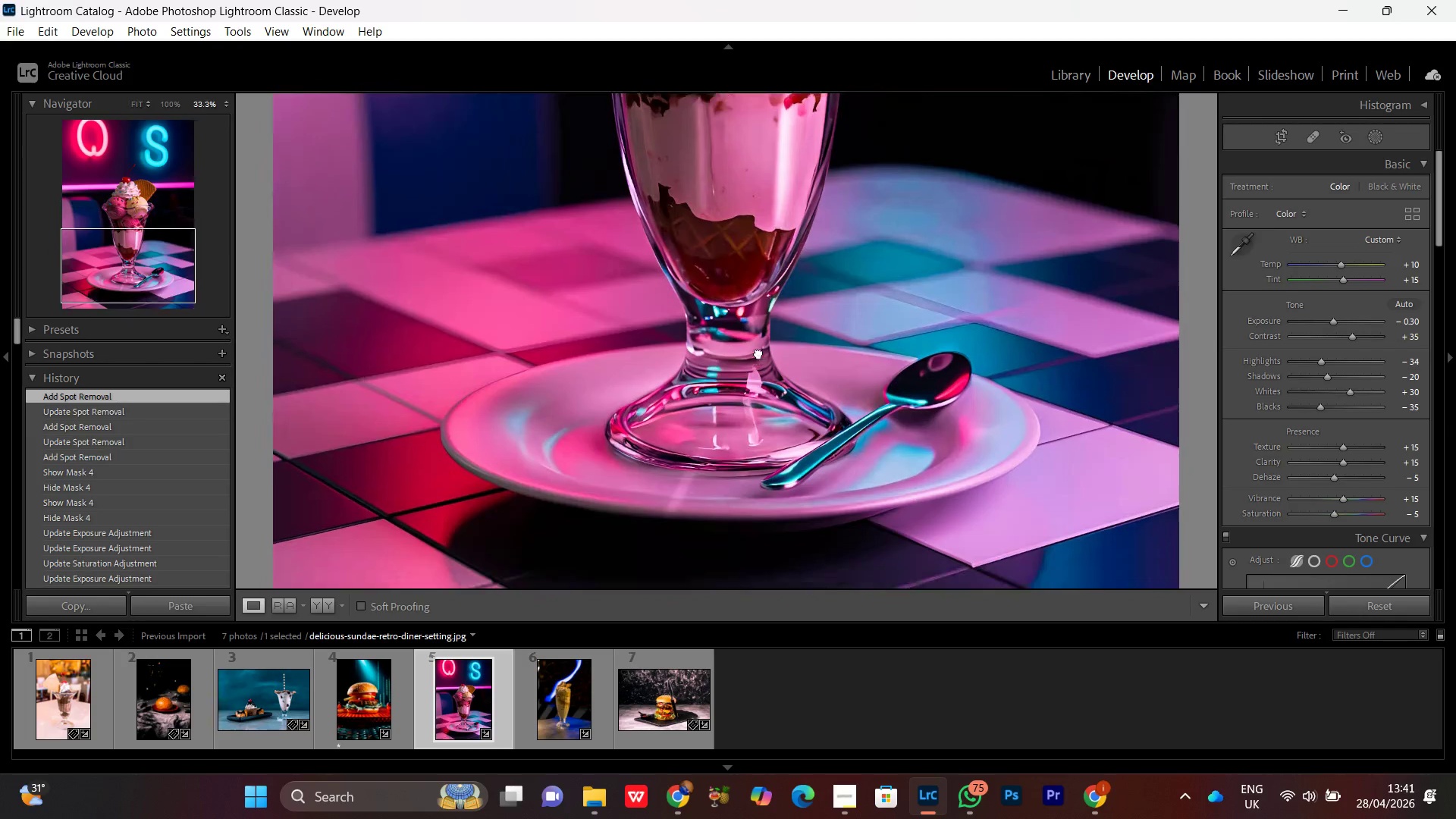 
left_click_drag(start_coordinate=[759, 381], to_coordinate=[759, 347])
 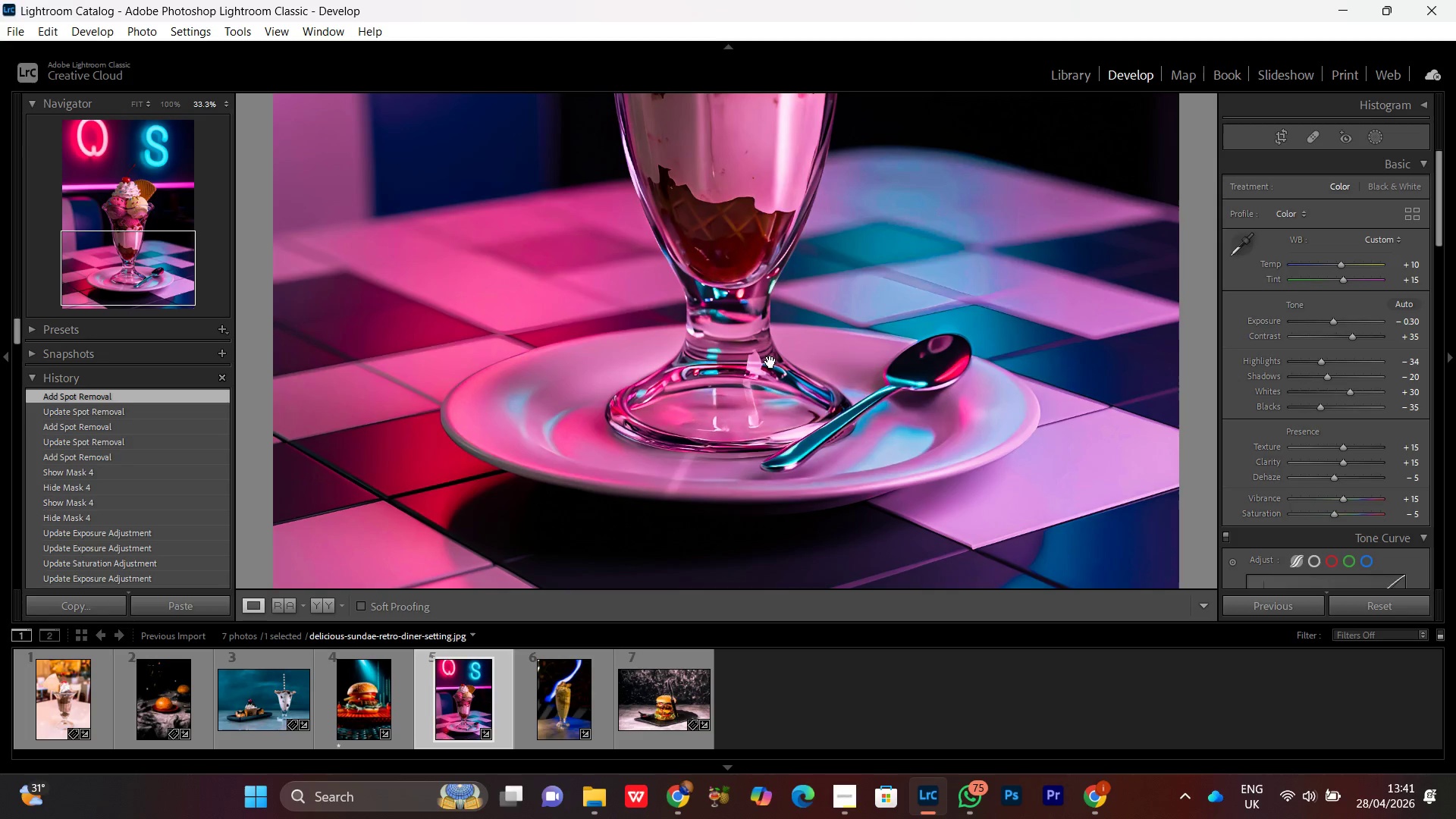 
left_click_drag(start_coordinate=[773, 369], to_coordinate=[768, 353])
 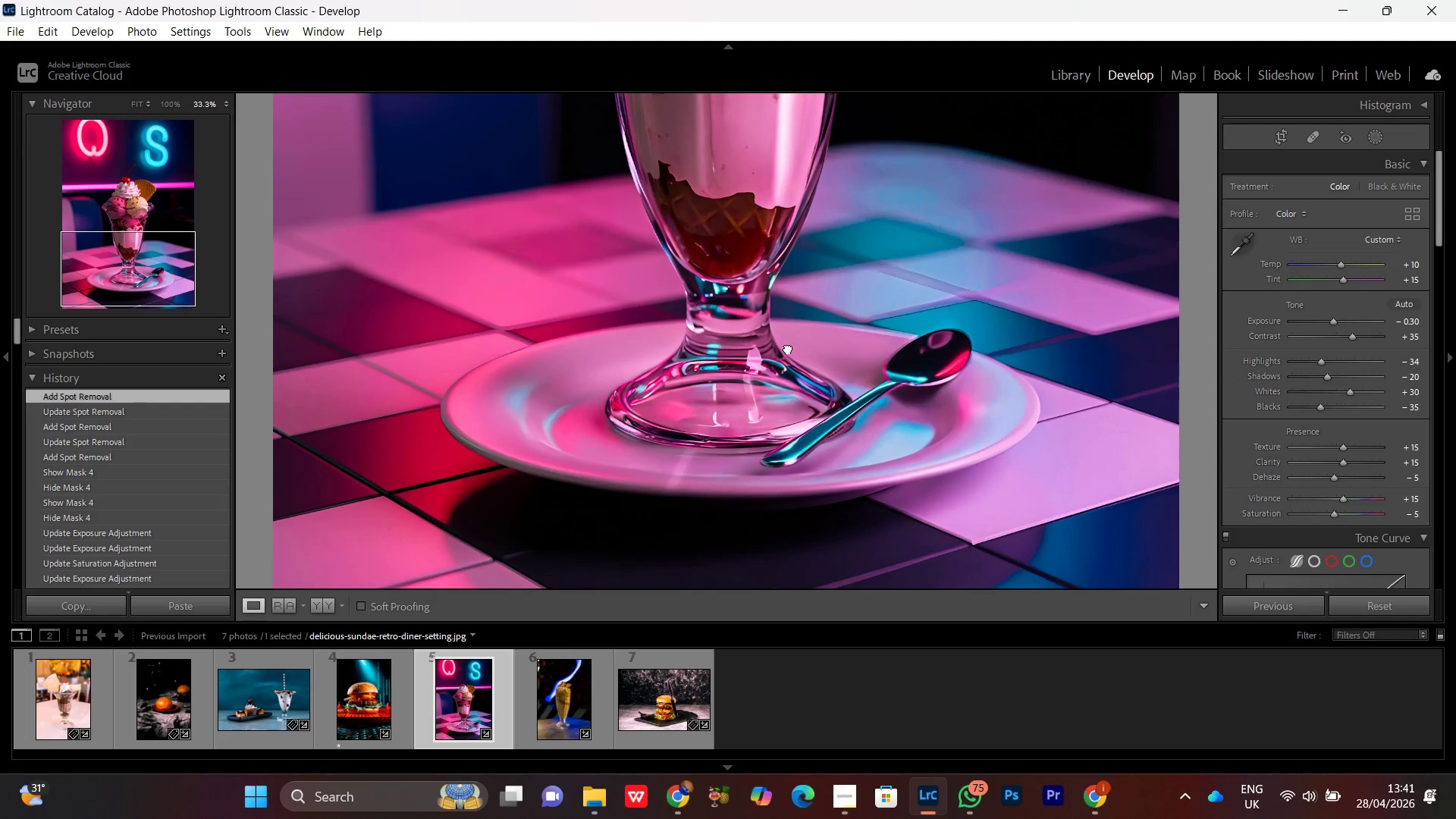 
left_click_drag(start_coordinate=[783, 320], to_coordinate=[783, 419])
 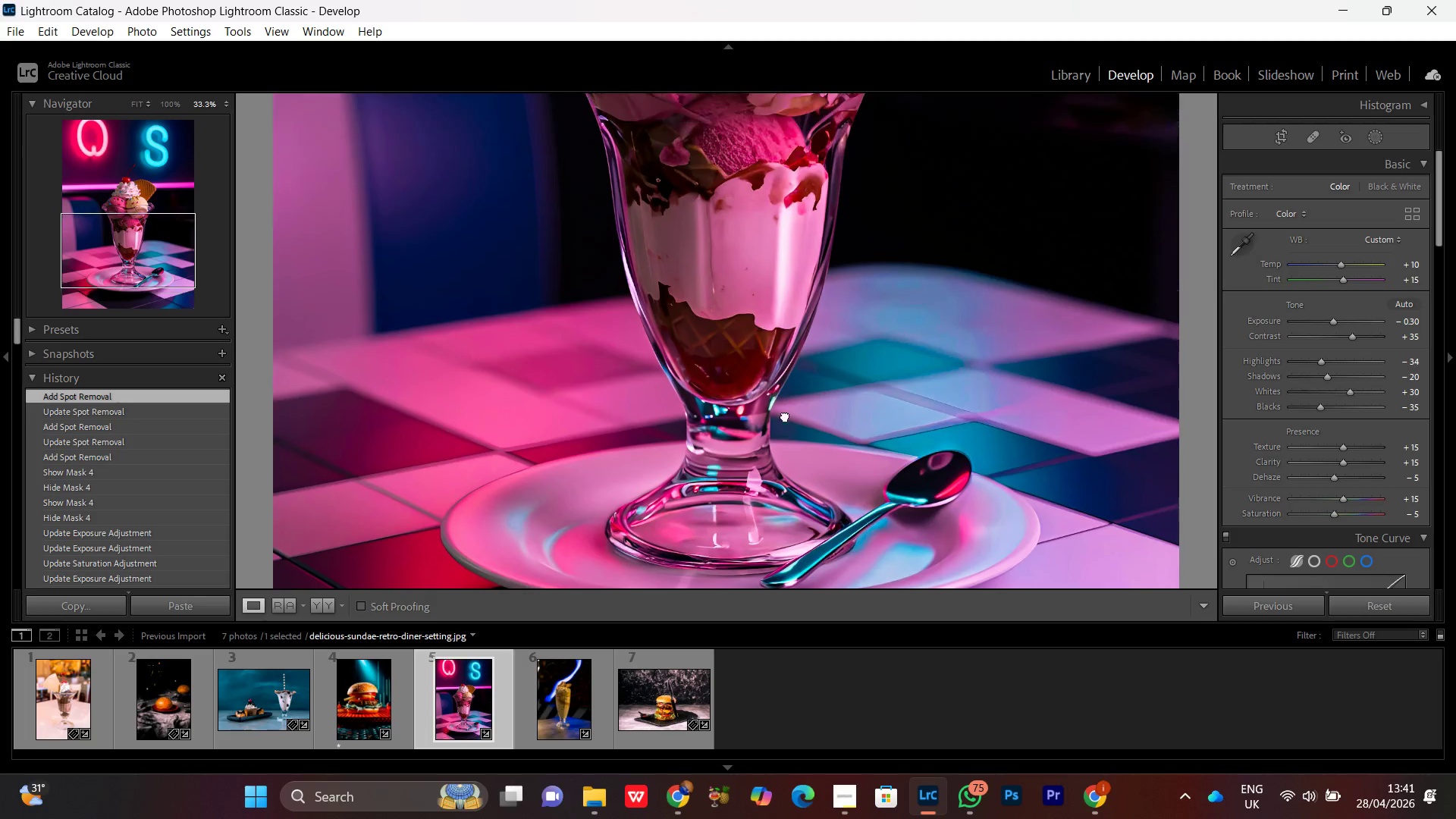 
left_click_drag(start_coordinate=[783, 357], to_coordinate=[785, 428])
 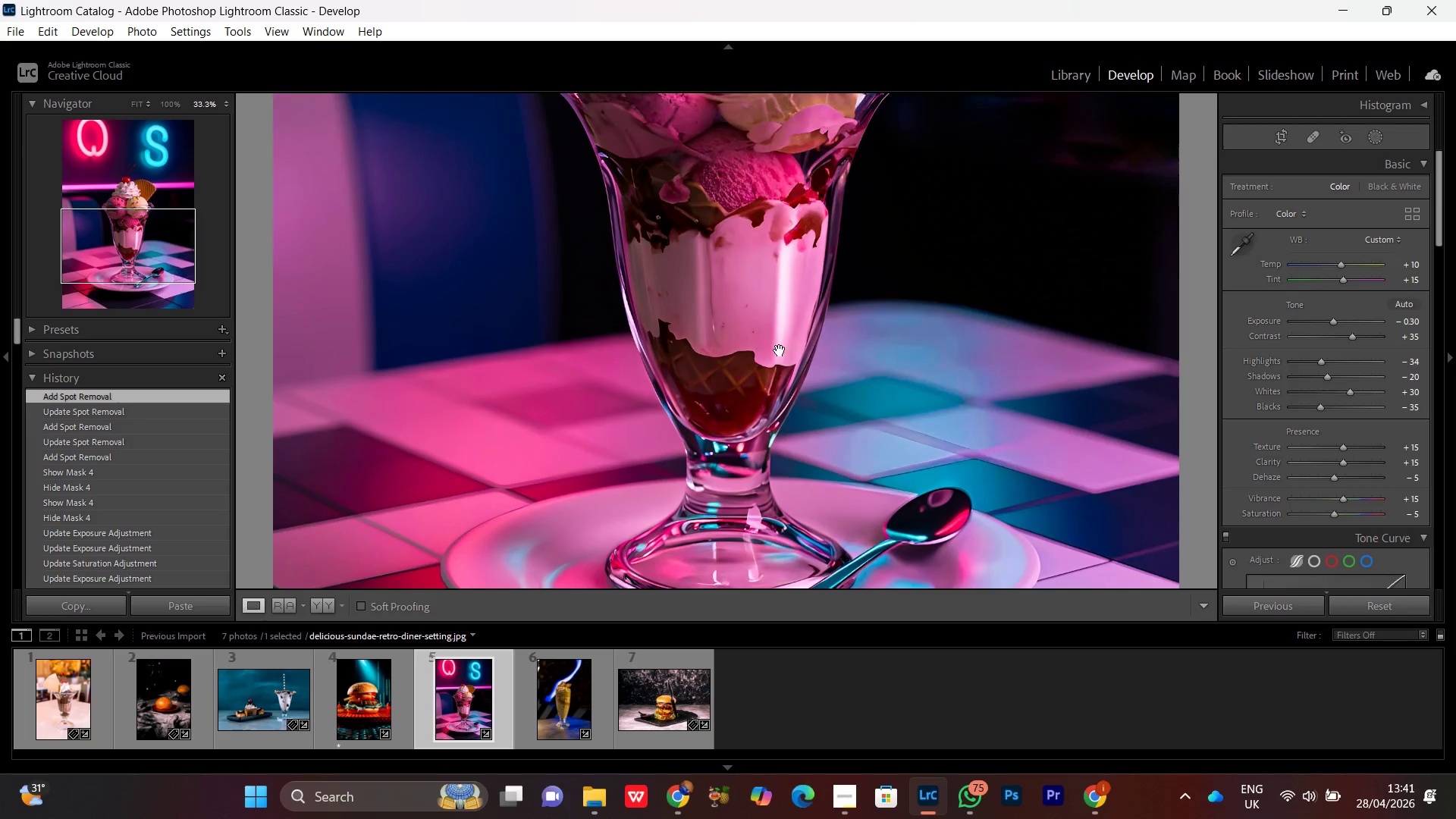 
left_click_drag(start_coordinate=[780, 350], to_coordinate=[788, 402])
 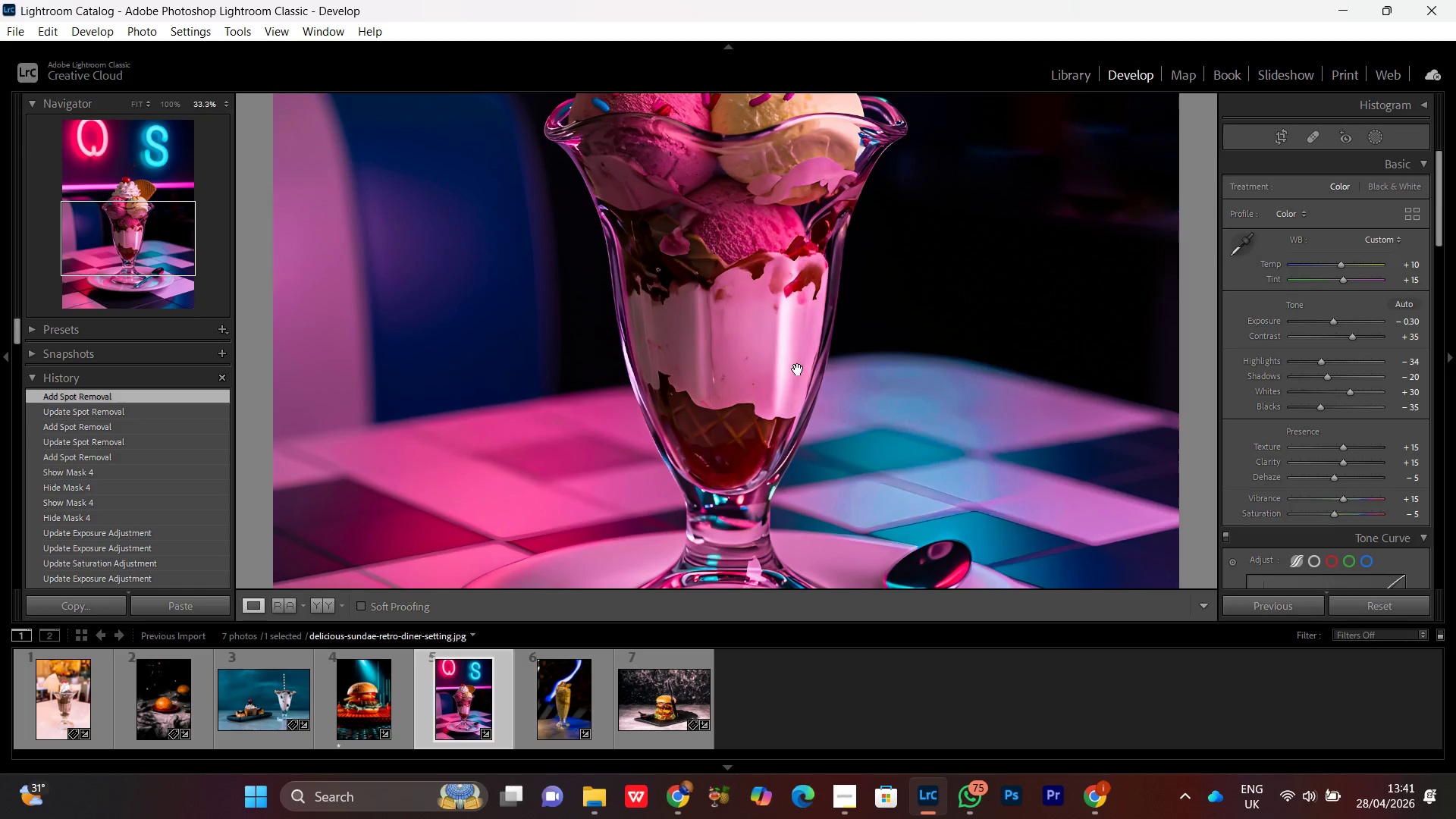 
left_click_drag(start_coordinate=[799, 371], to_coordinate=[802, 356])
 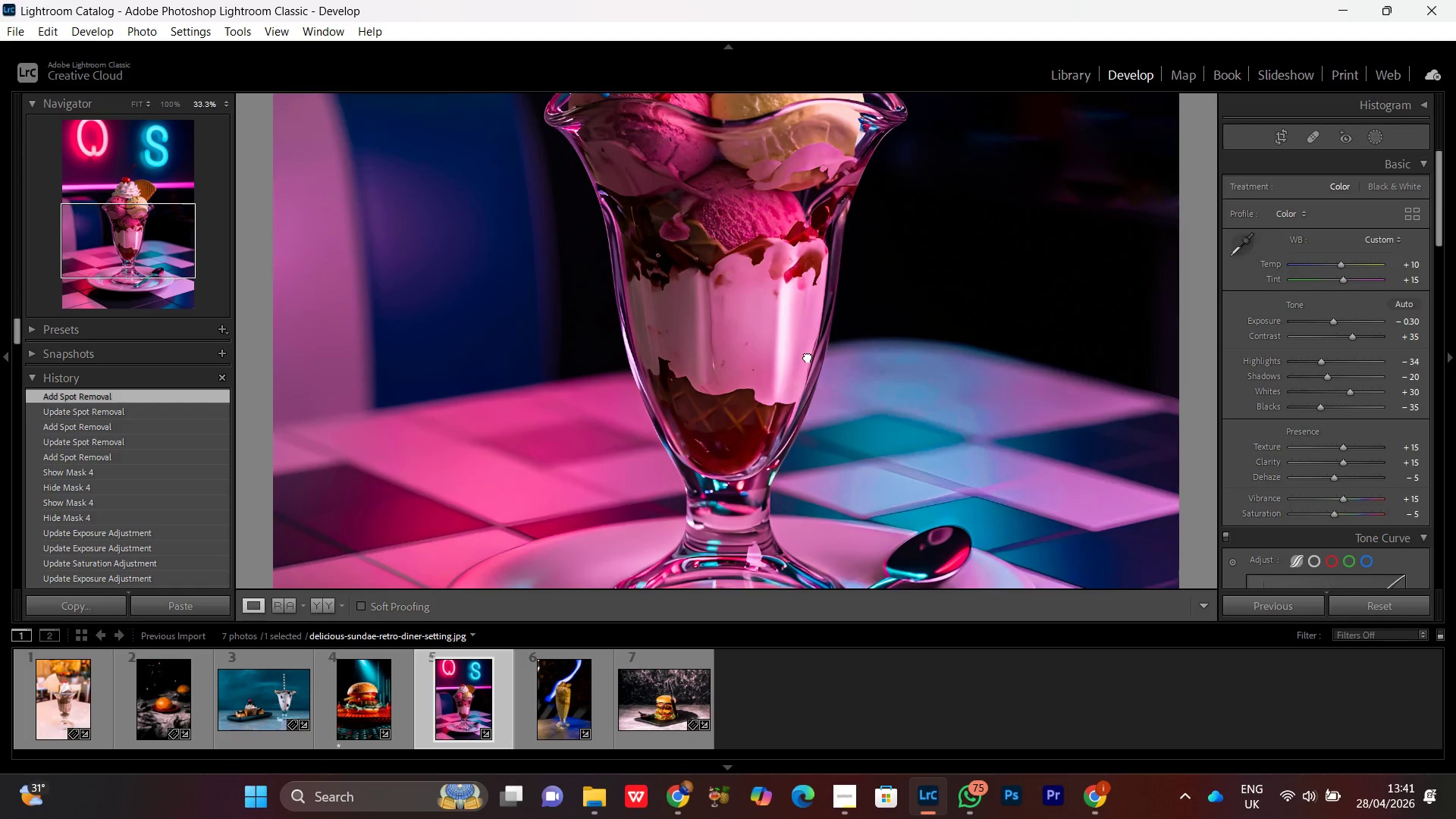 
left_click([808, 356])
 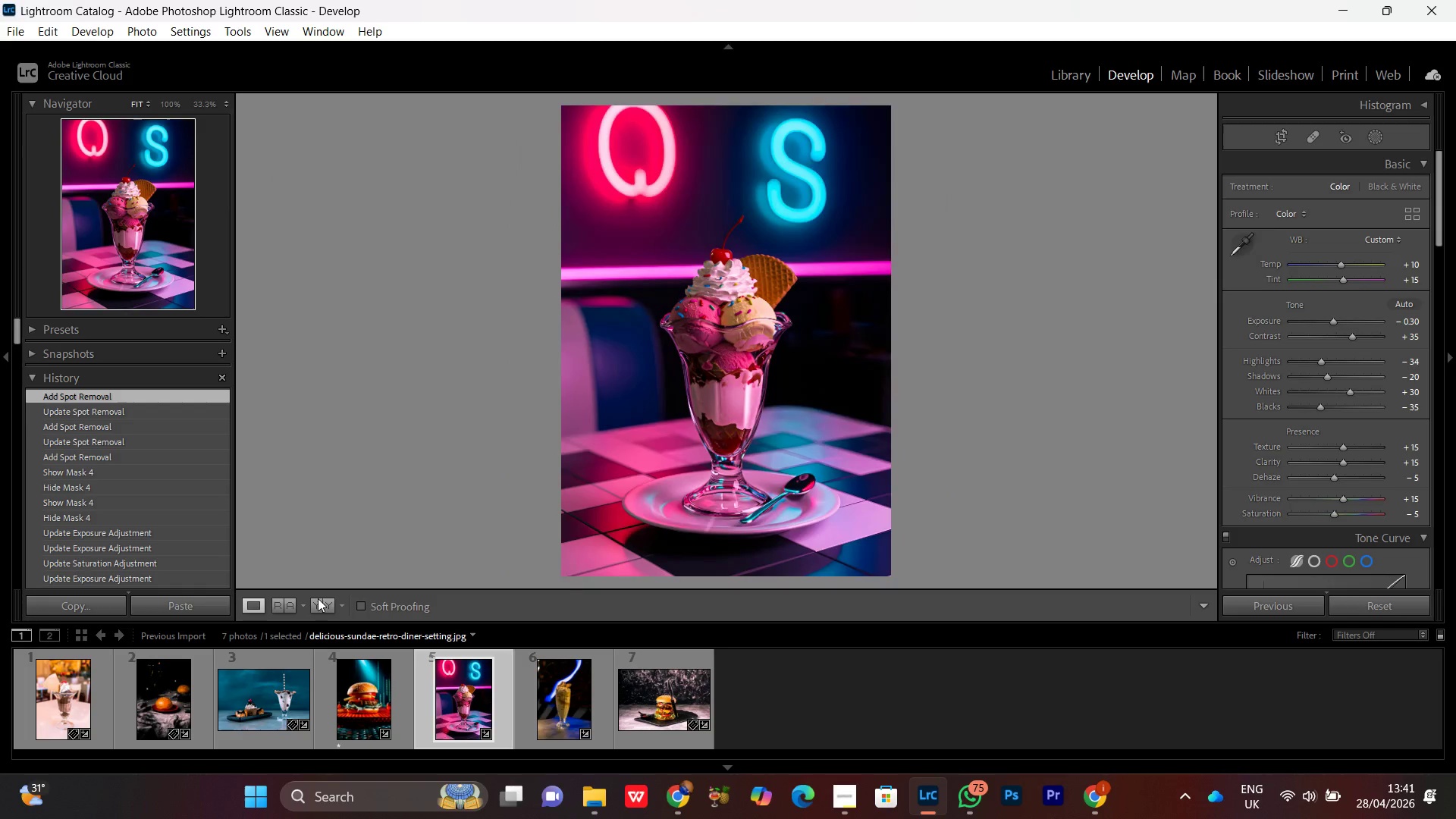 
left_click([318, 610])
 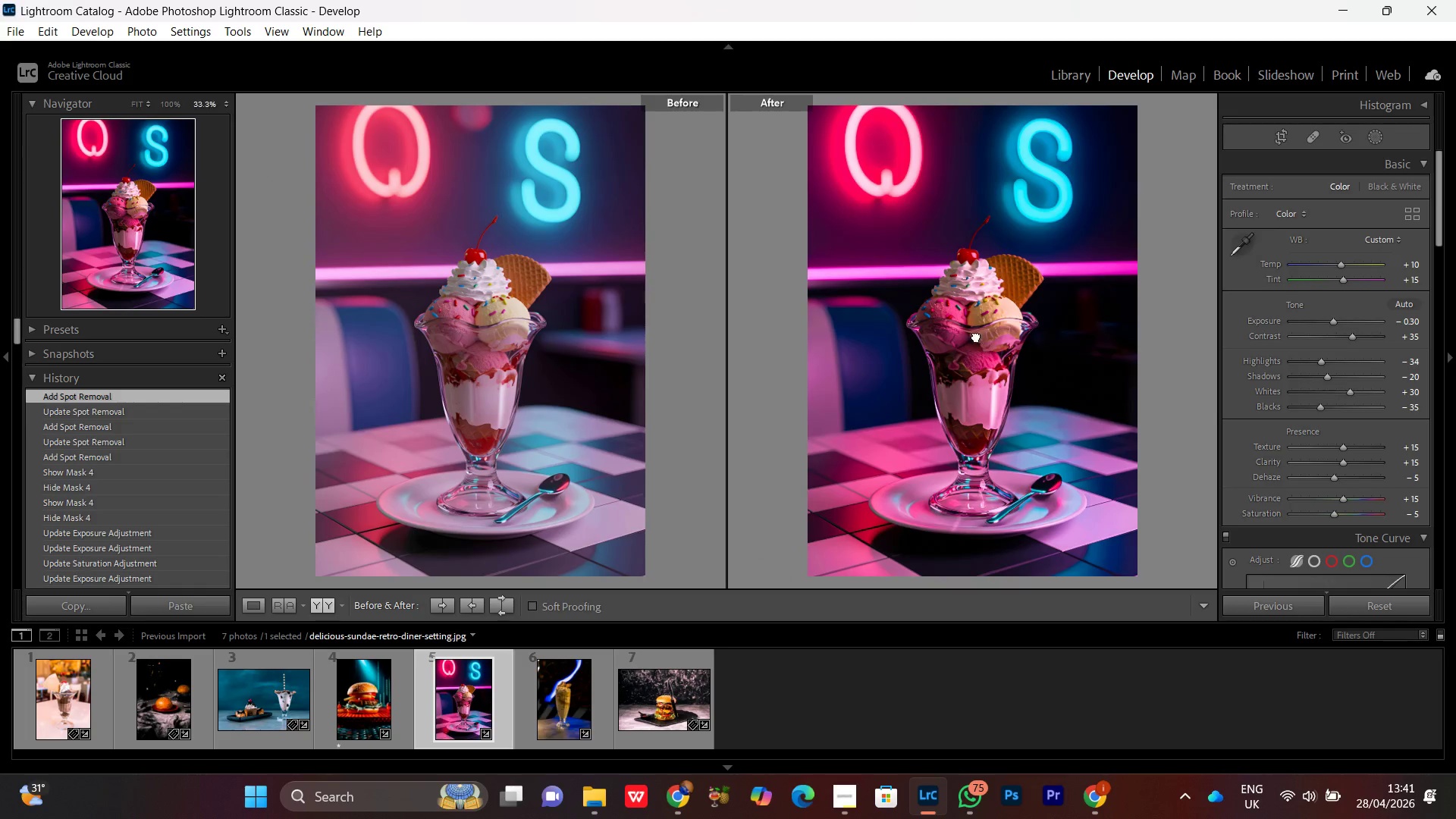 
double_click([976, 336])
 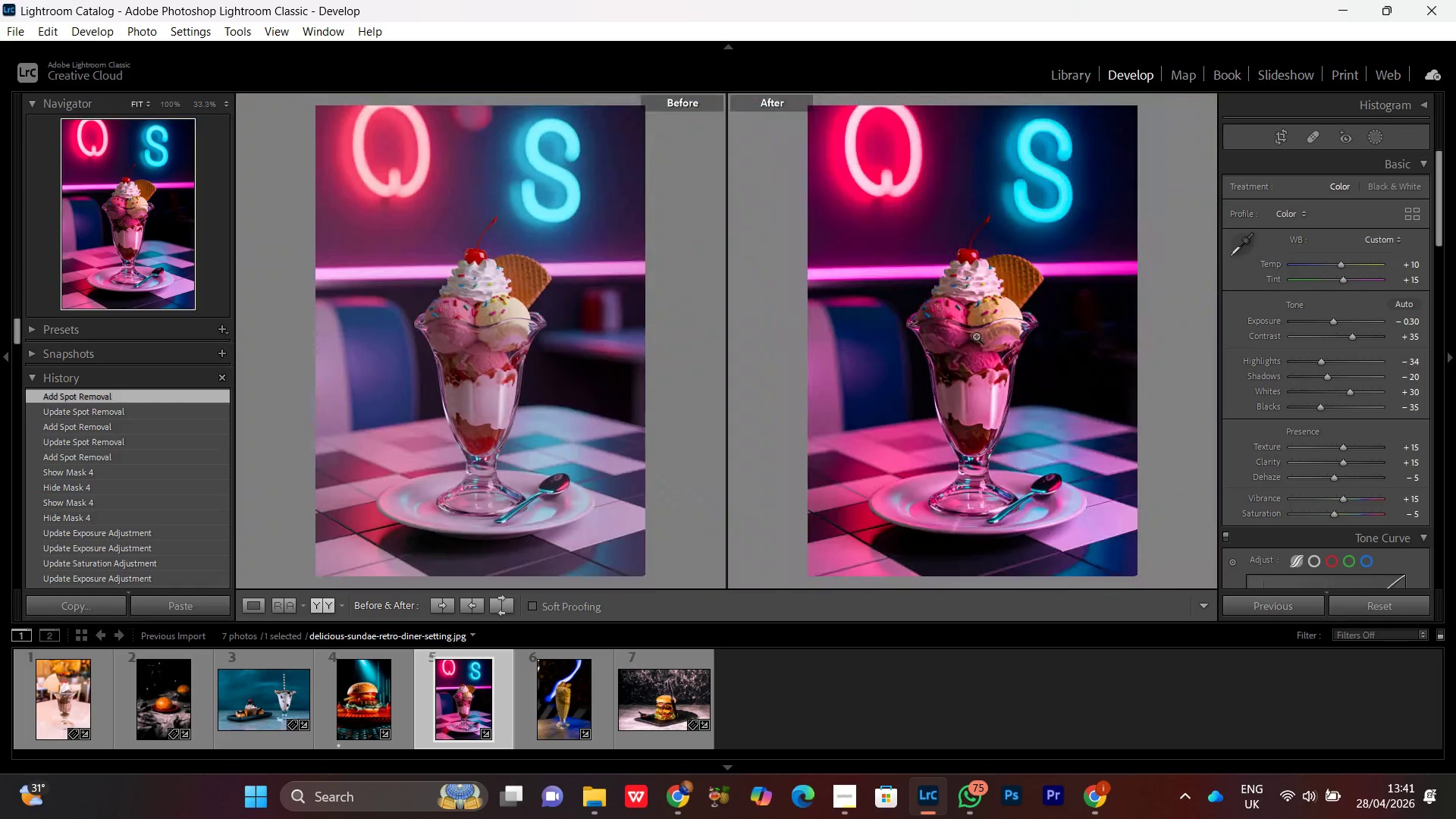 
triple_click([976, 336])
 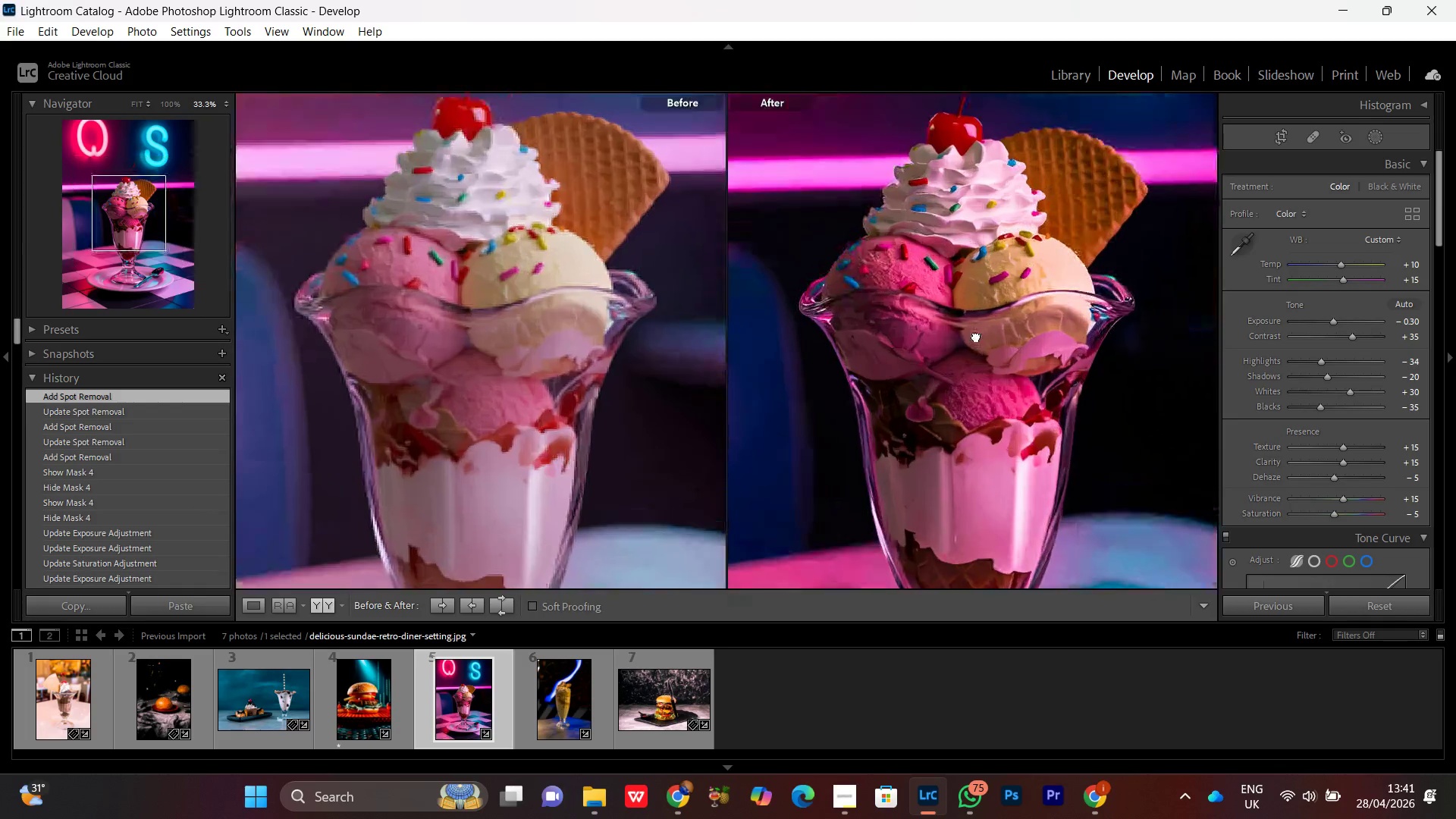 
triple_click([976, 336])
 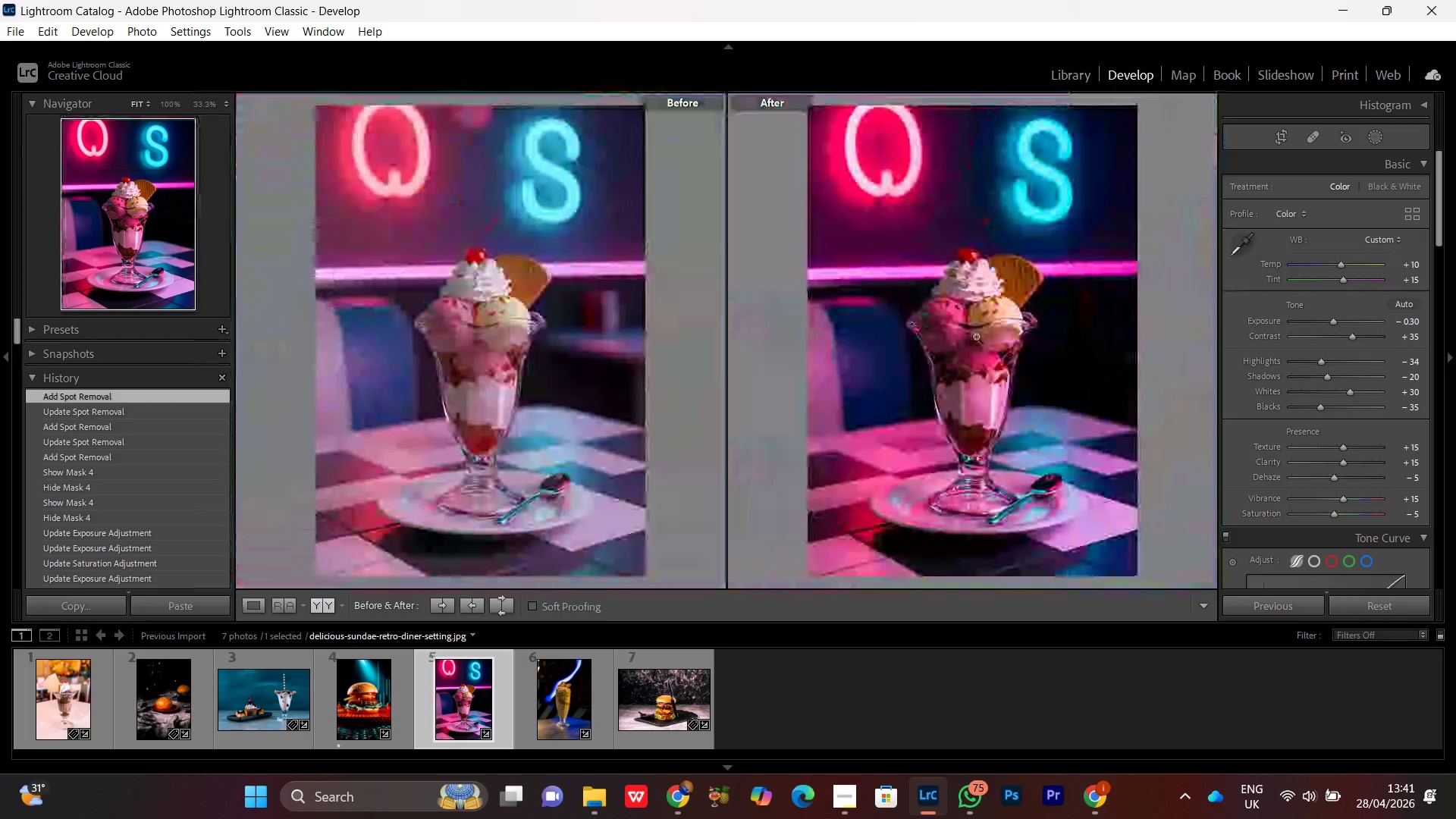 
key(PrintScreen)
 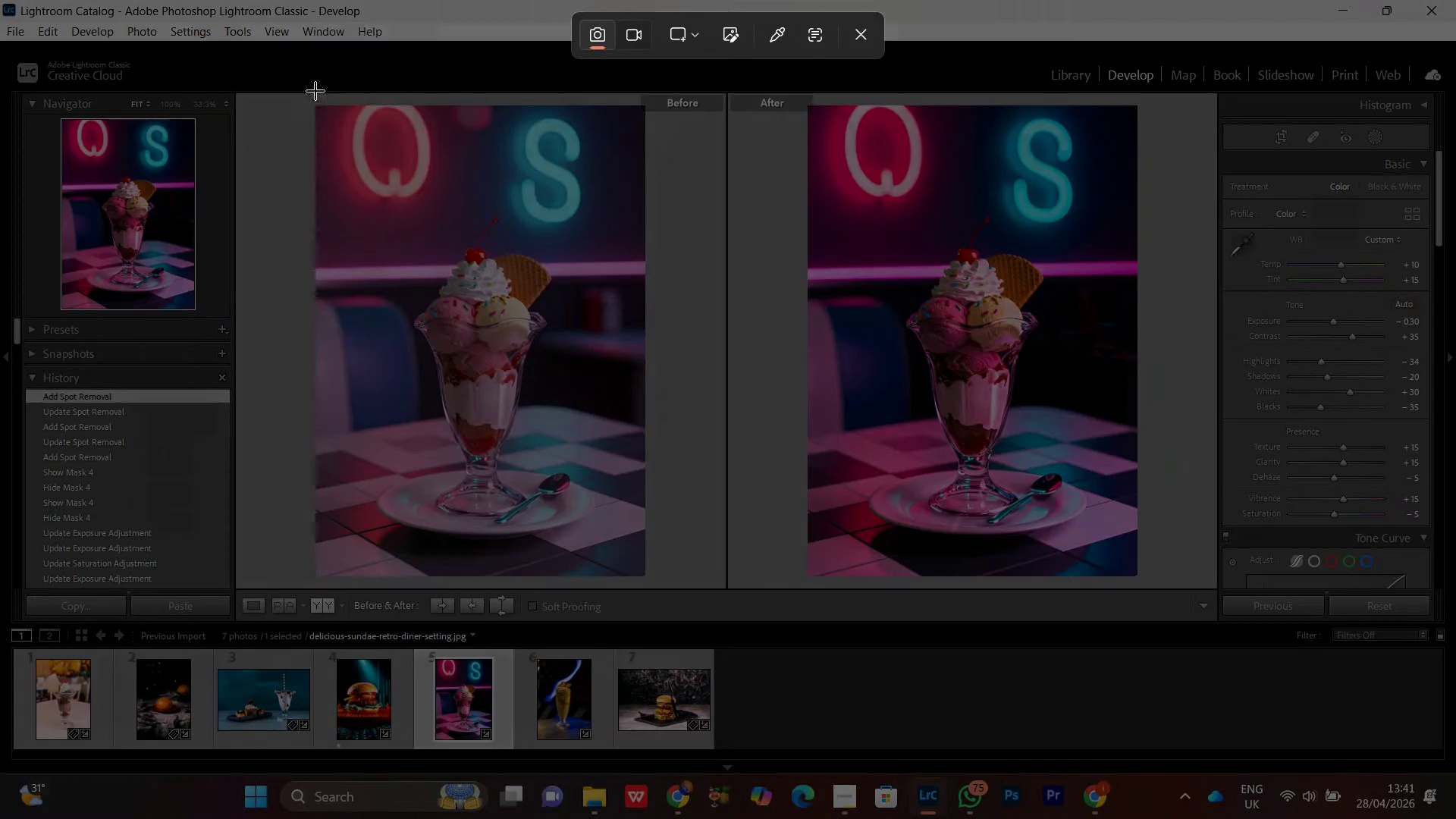 
left_click_drag(start_coordinate=[315, 90], to_coordinate=[1137, 575])
 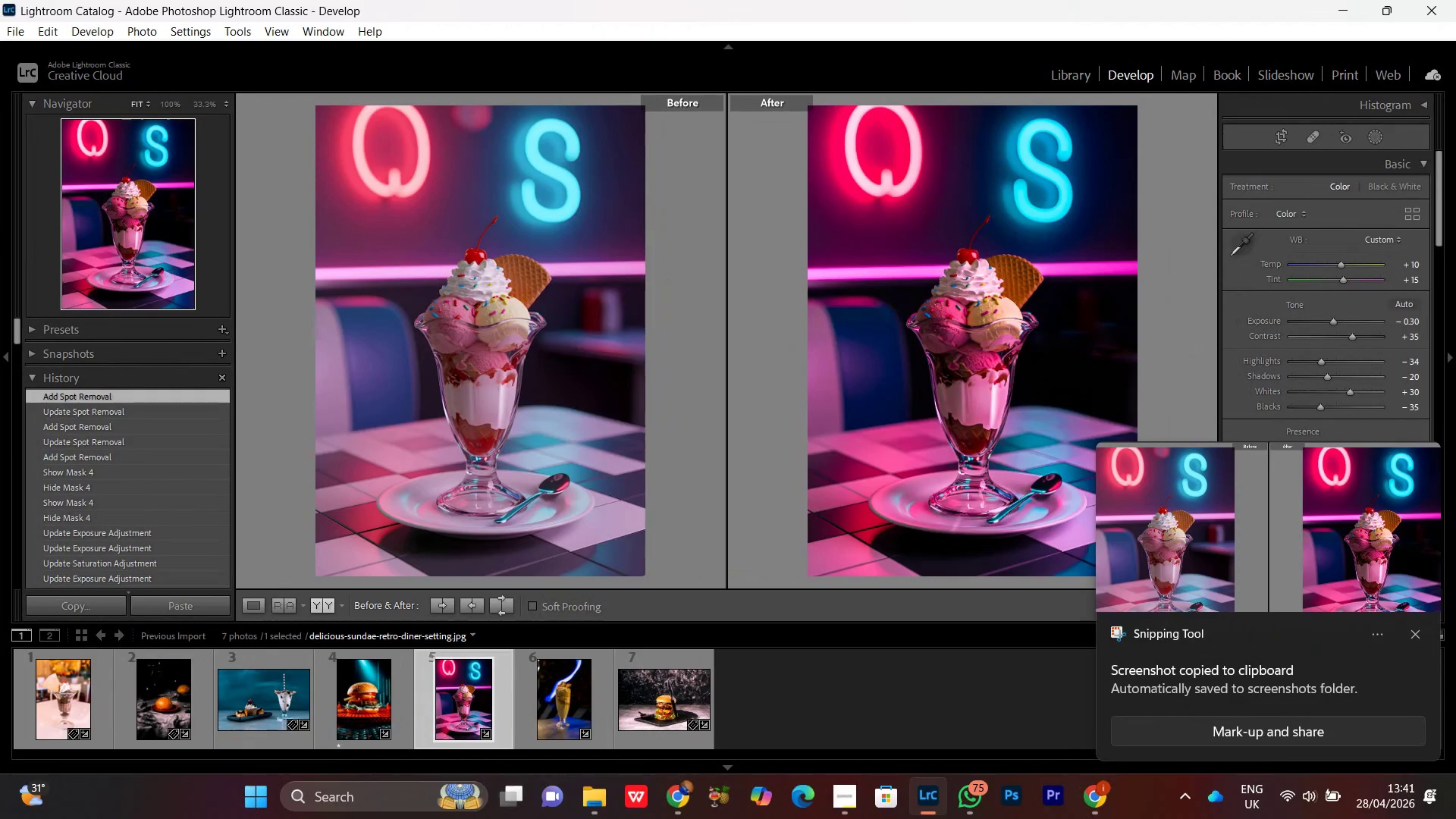 
left_click([1410, 629])
 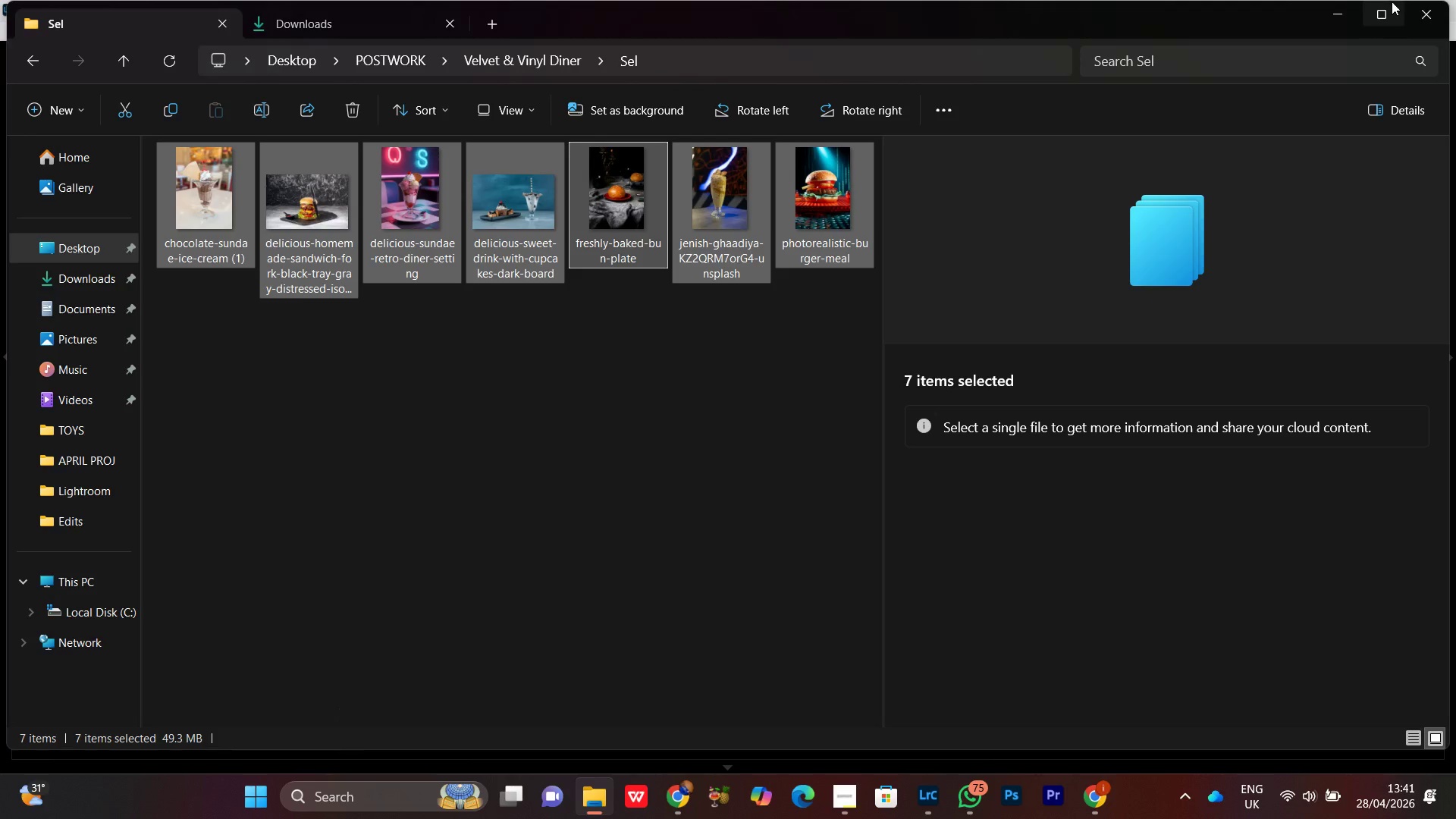 
left_click([1337, 17])
 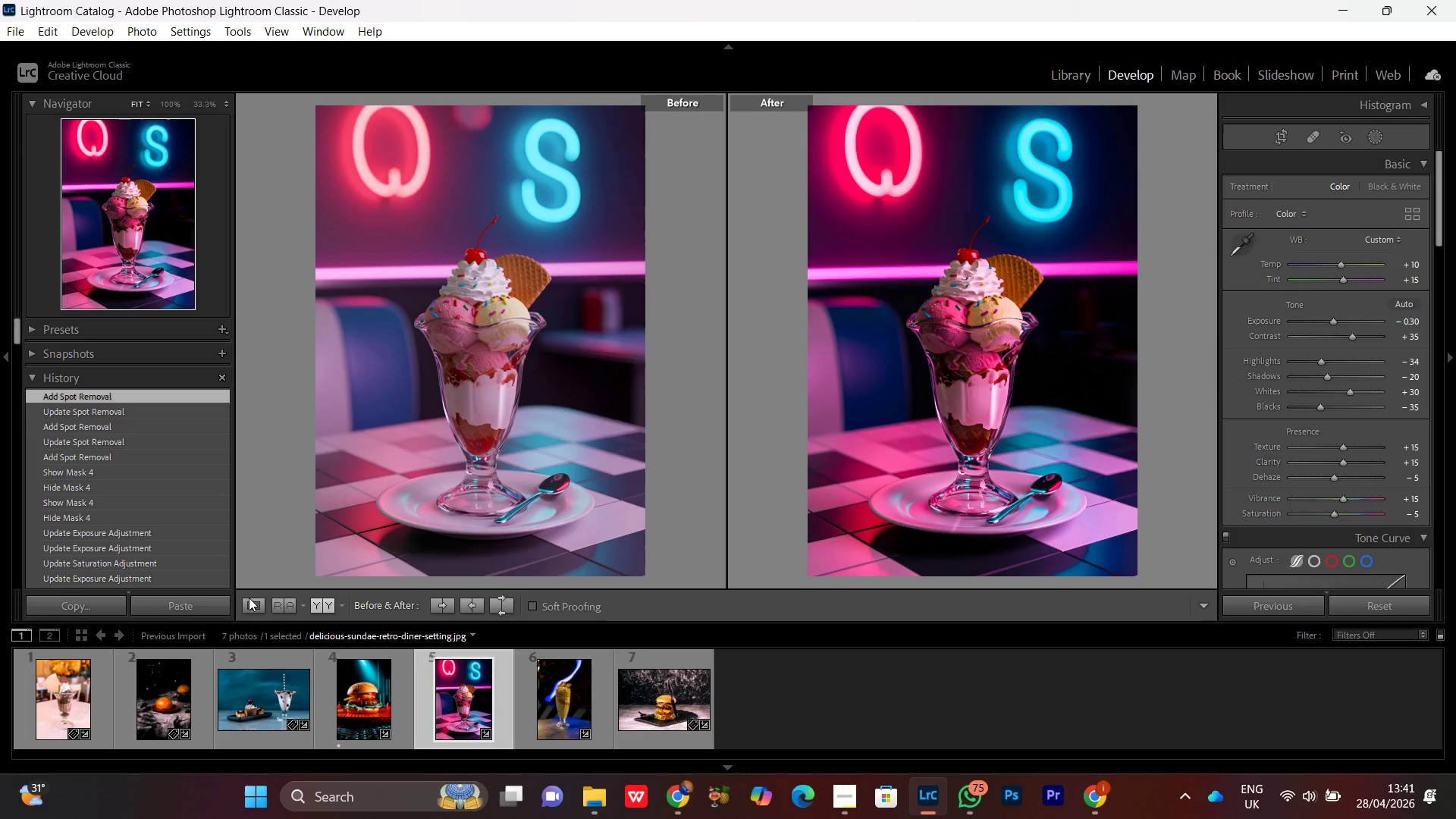 
left_click([252, 601])
 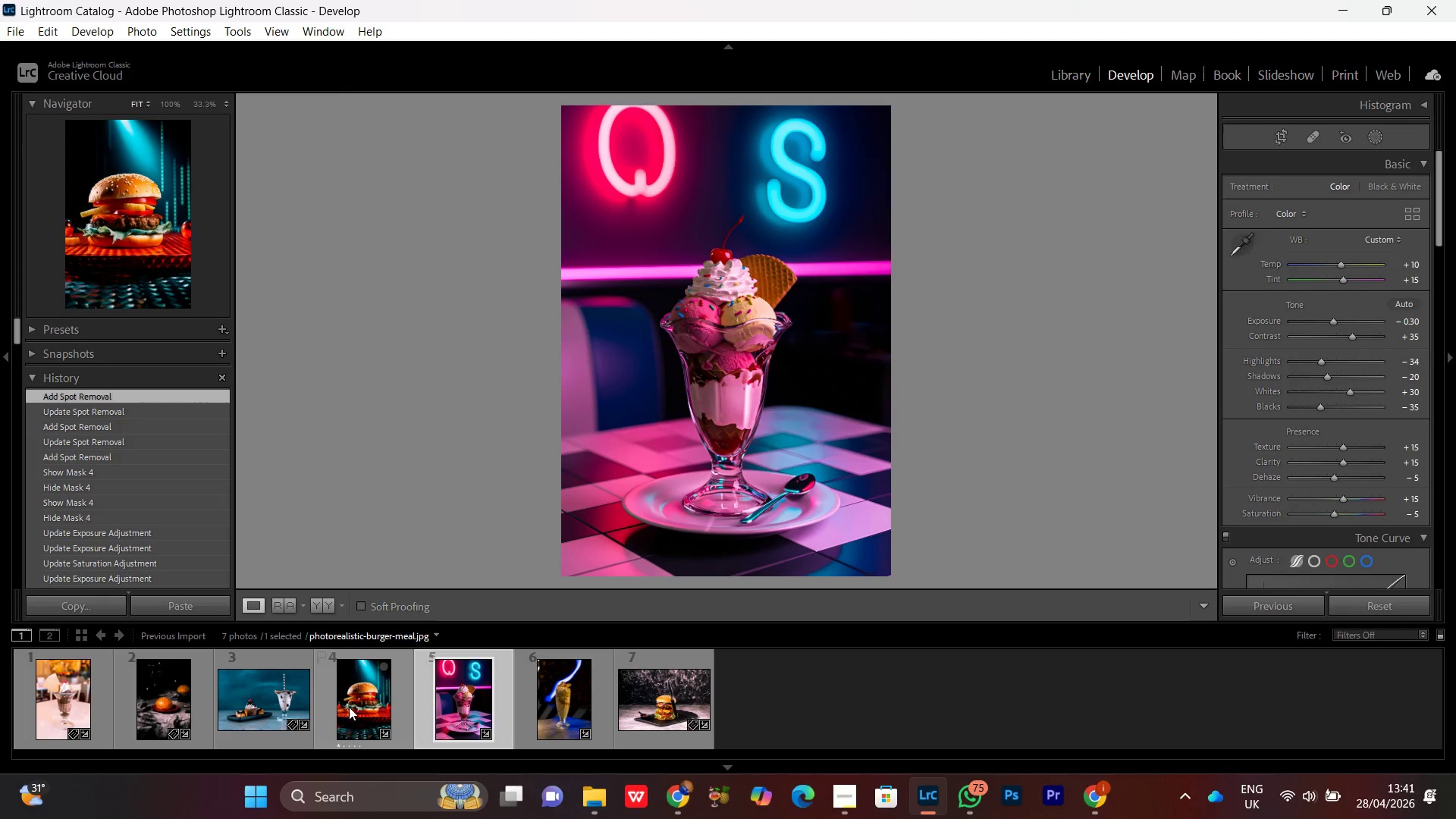 
double_click([350, 707])
 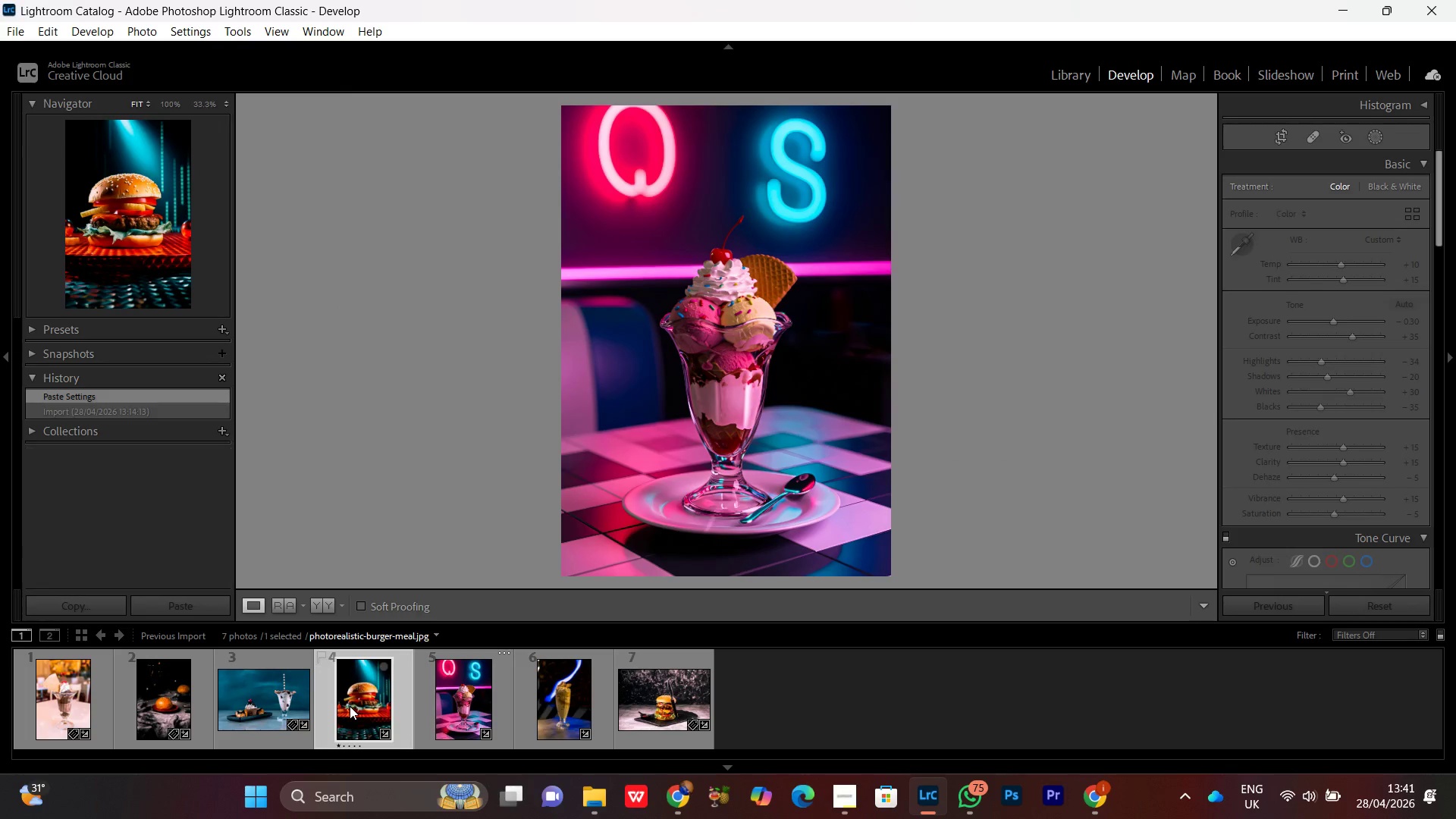 
mouse_move([380, 688])
 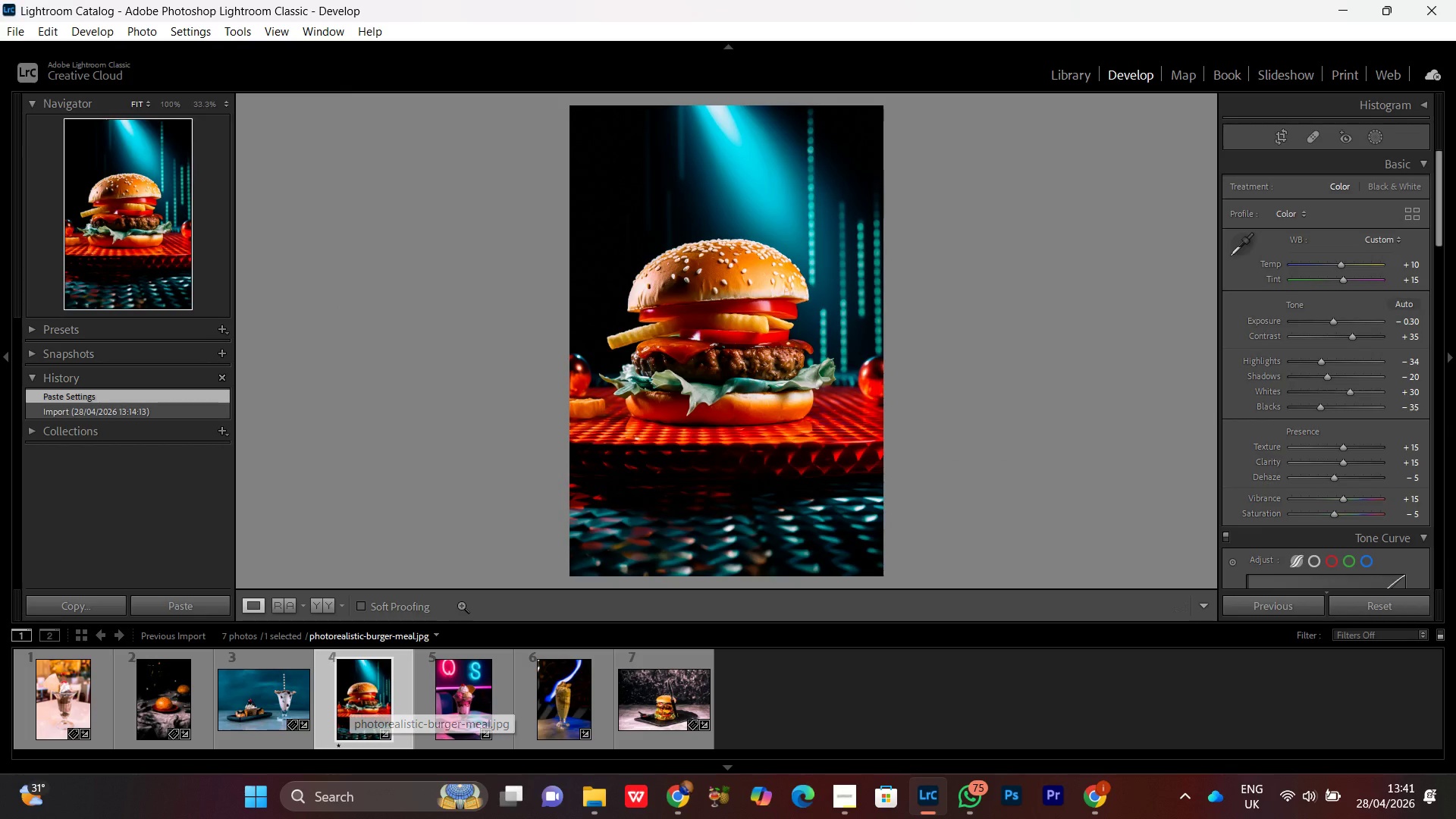 
left_click([318, 605])
 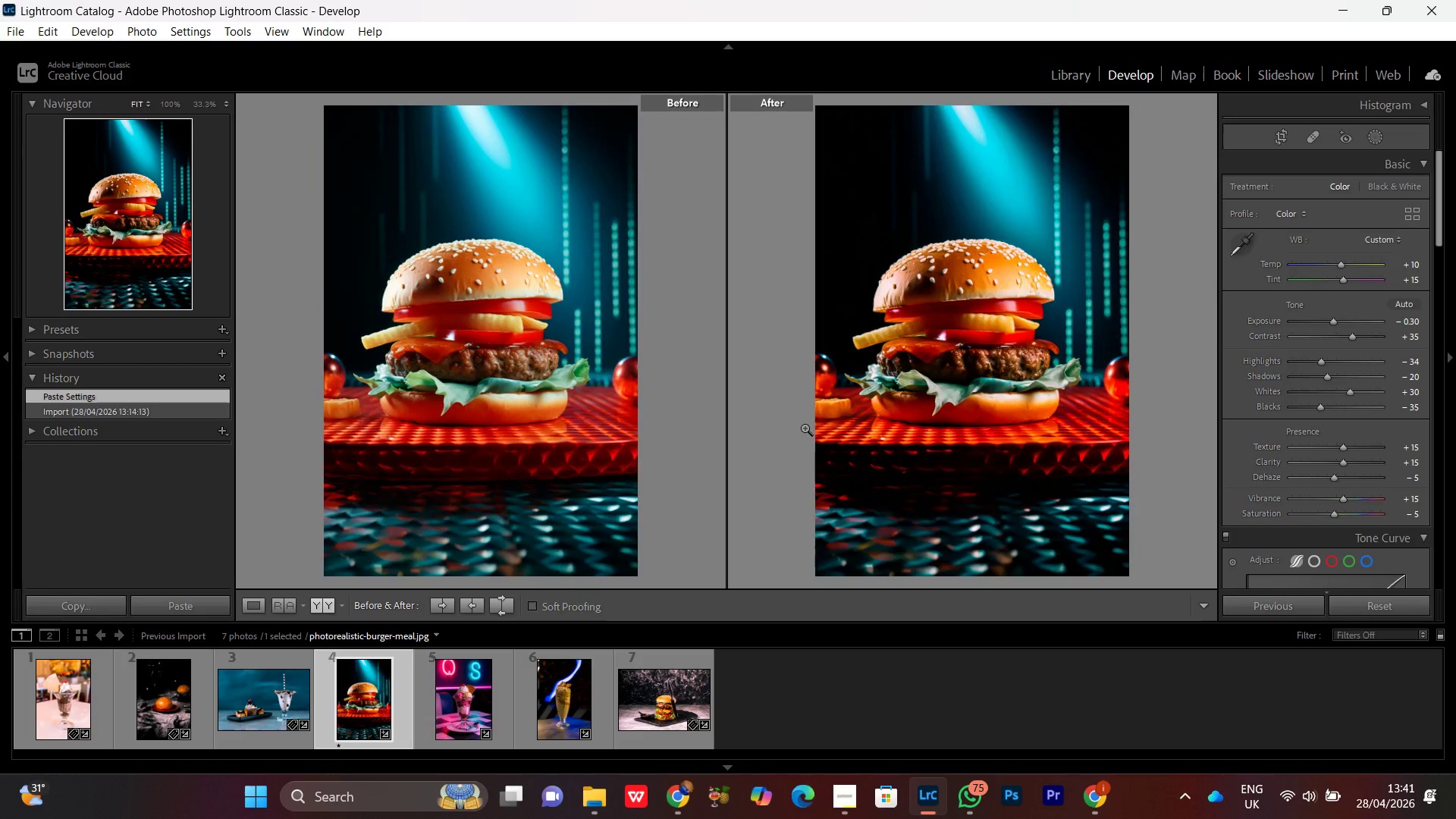 
left_click([974, 284])
 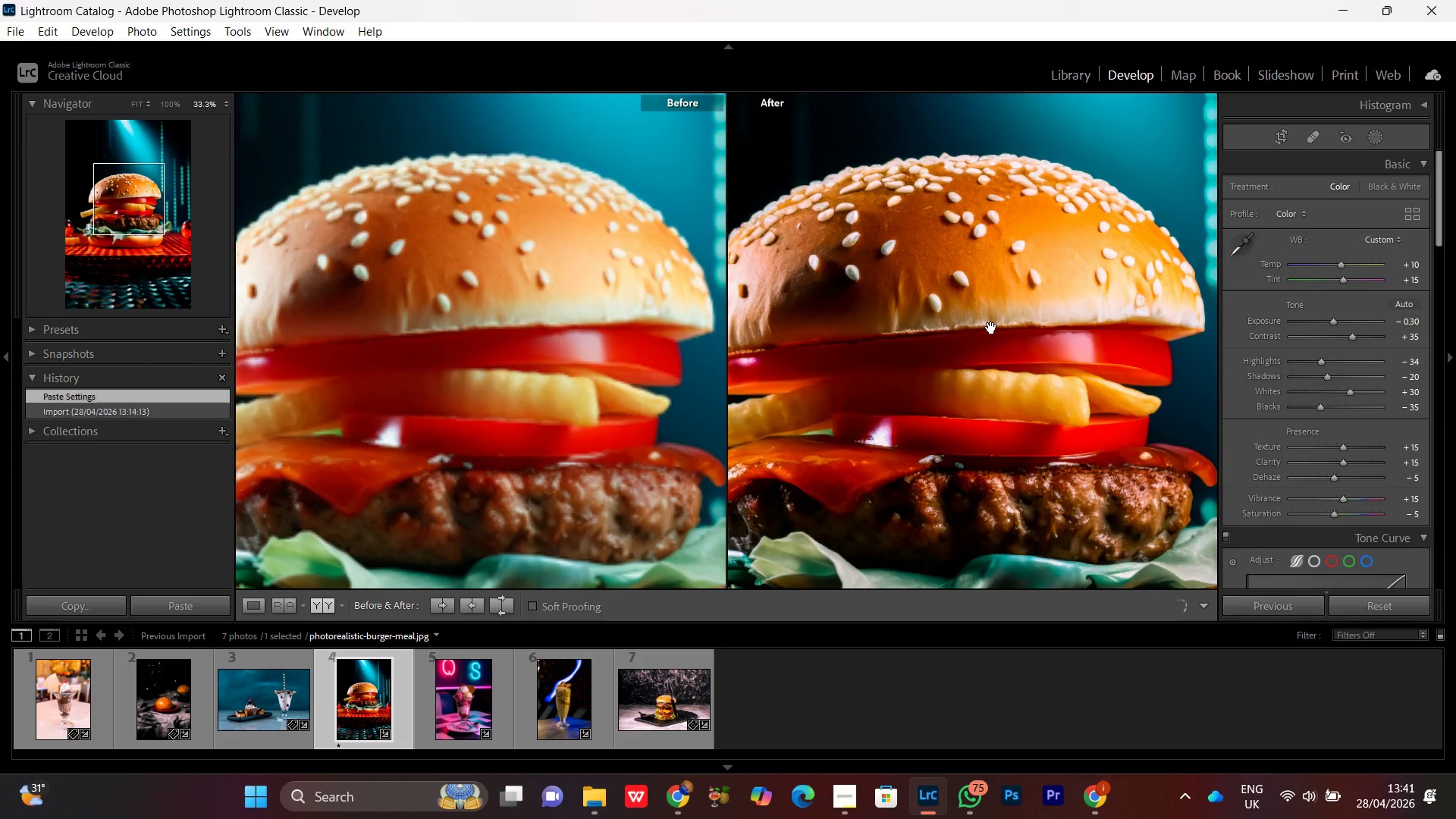 
left_click([991, 328])
 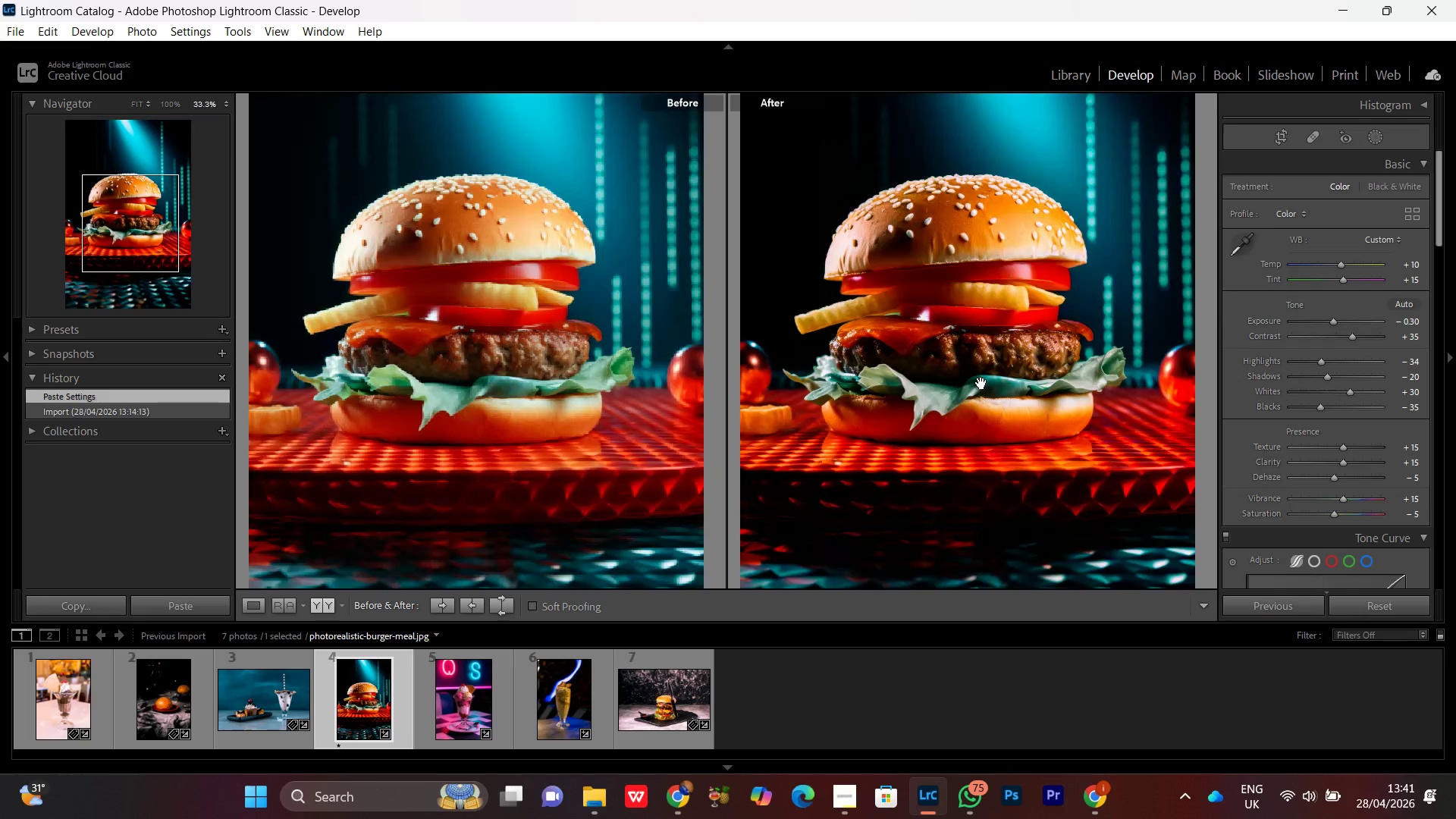 
double_click([981, 383])
 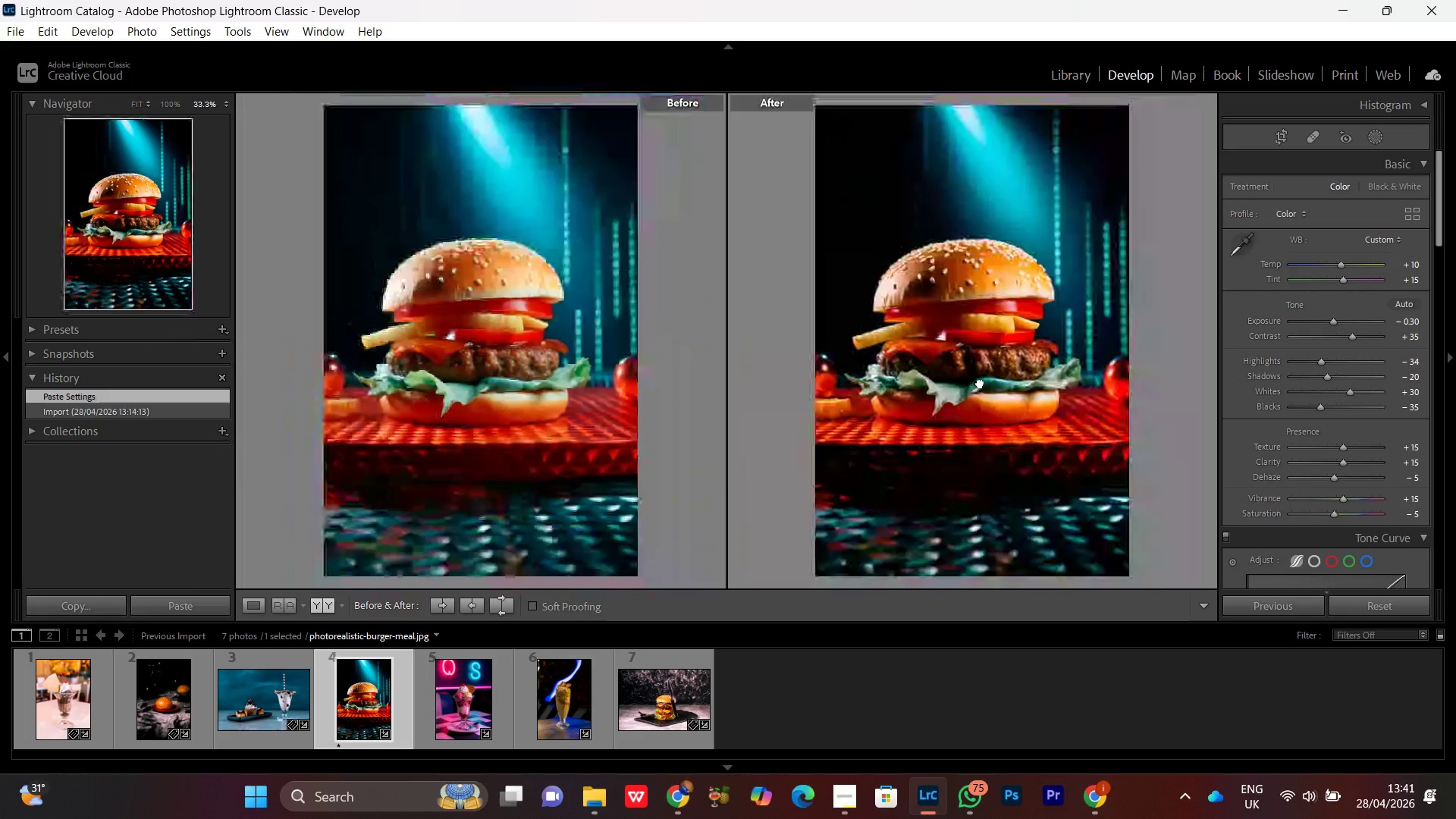 
triple_click([980, 382])
 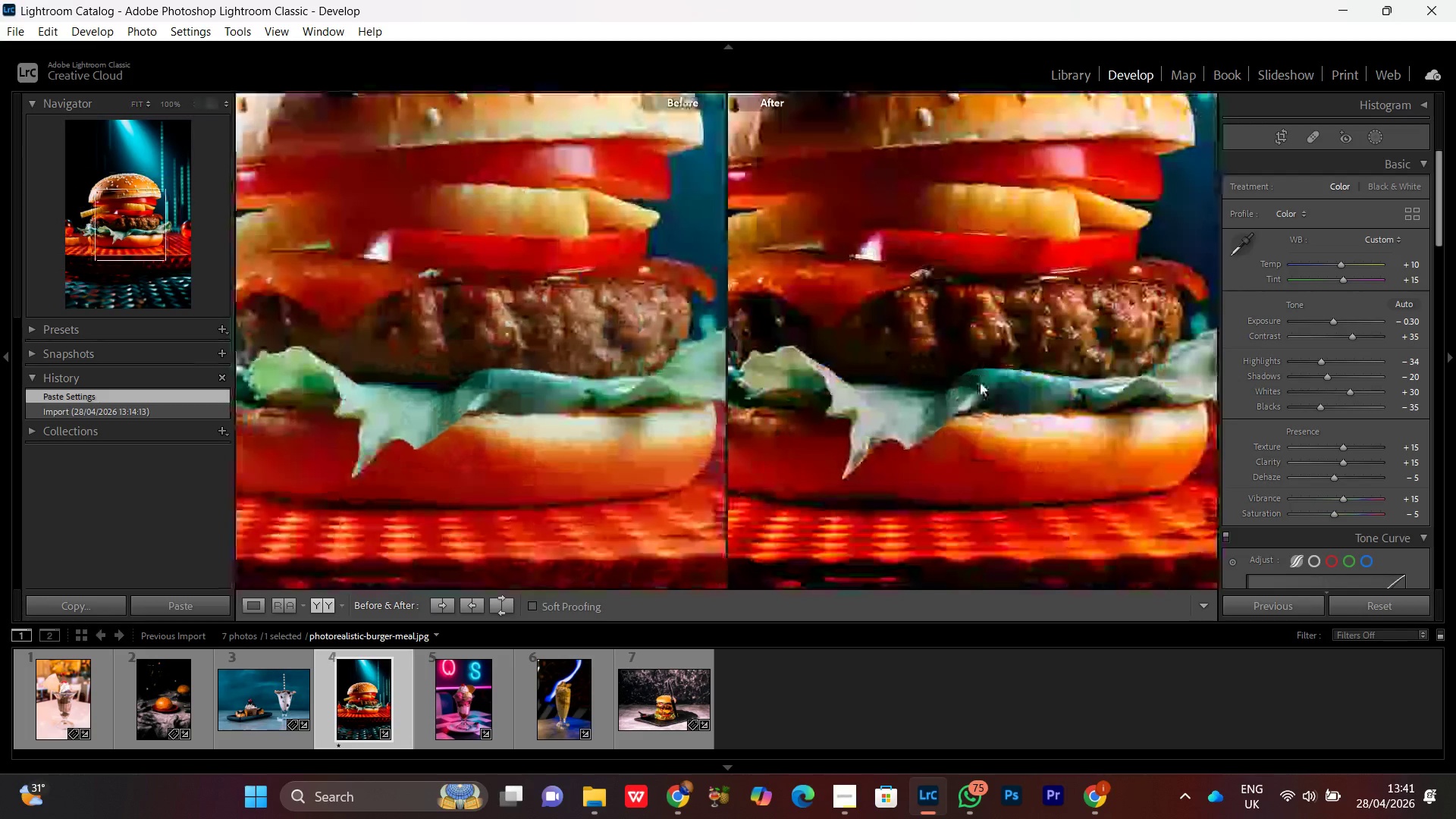 
triple_click([980, 382])
 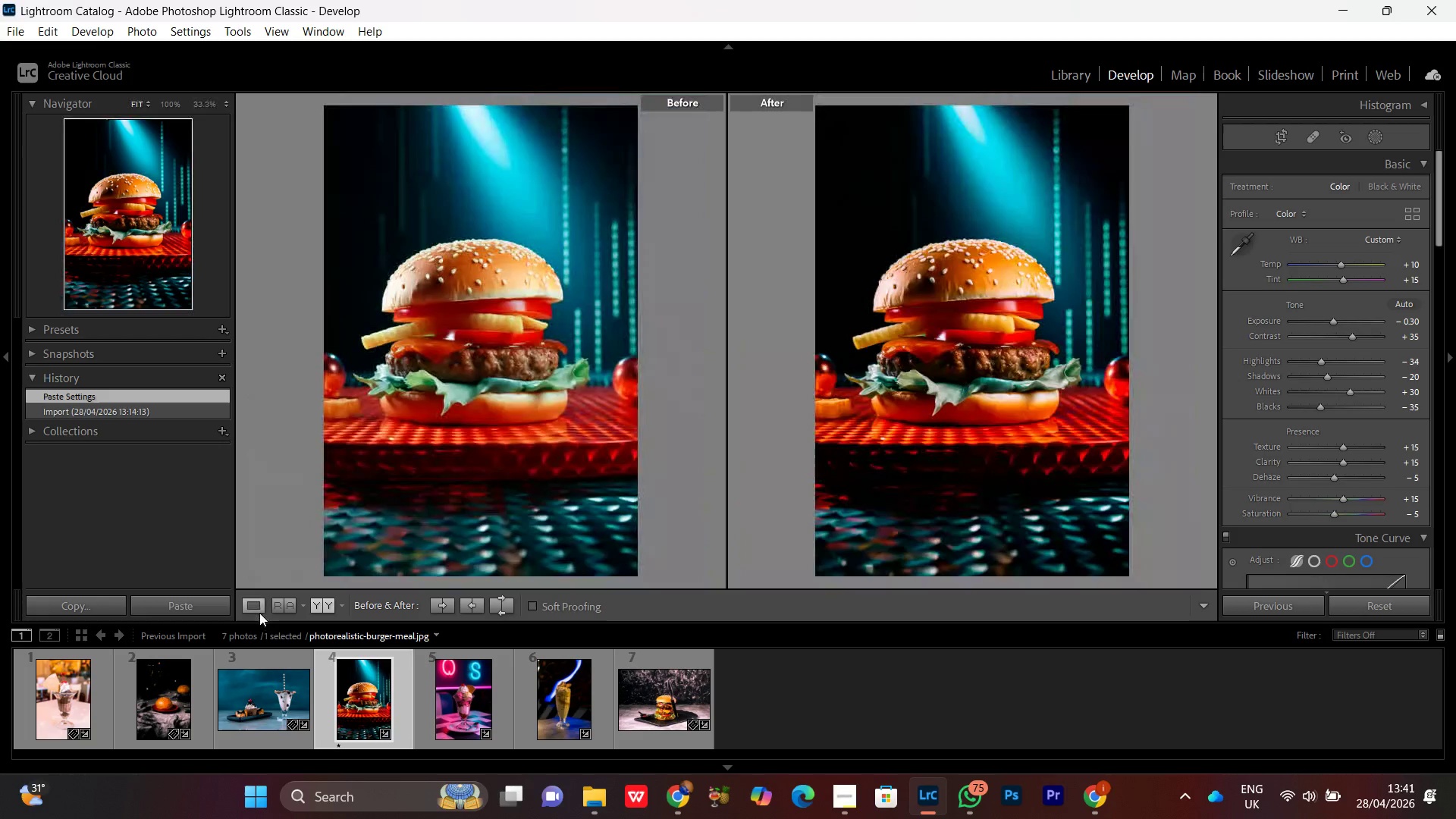 
left_click([256, 604])
 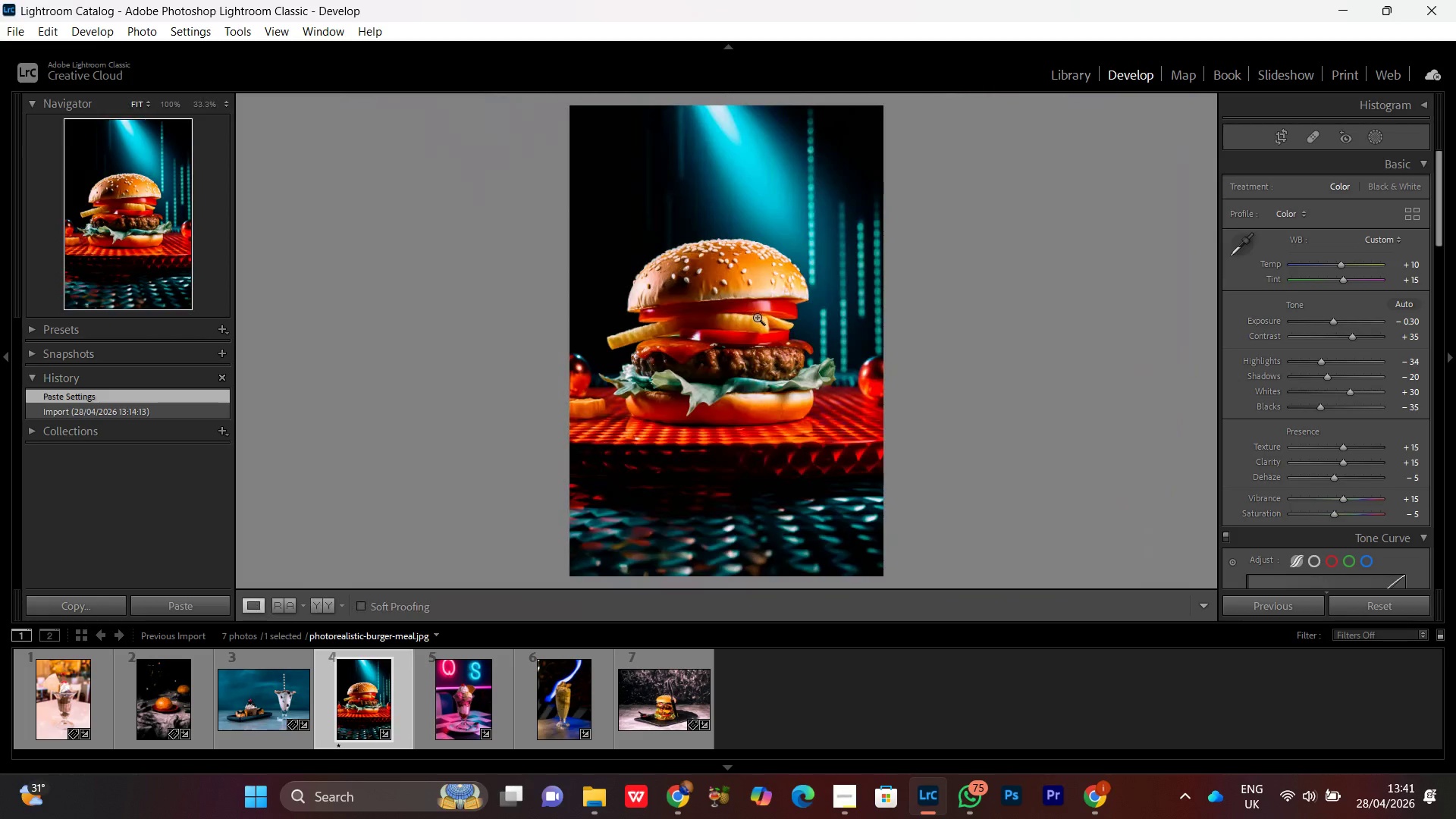 
left_click([757, 317])
 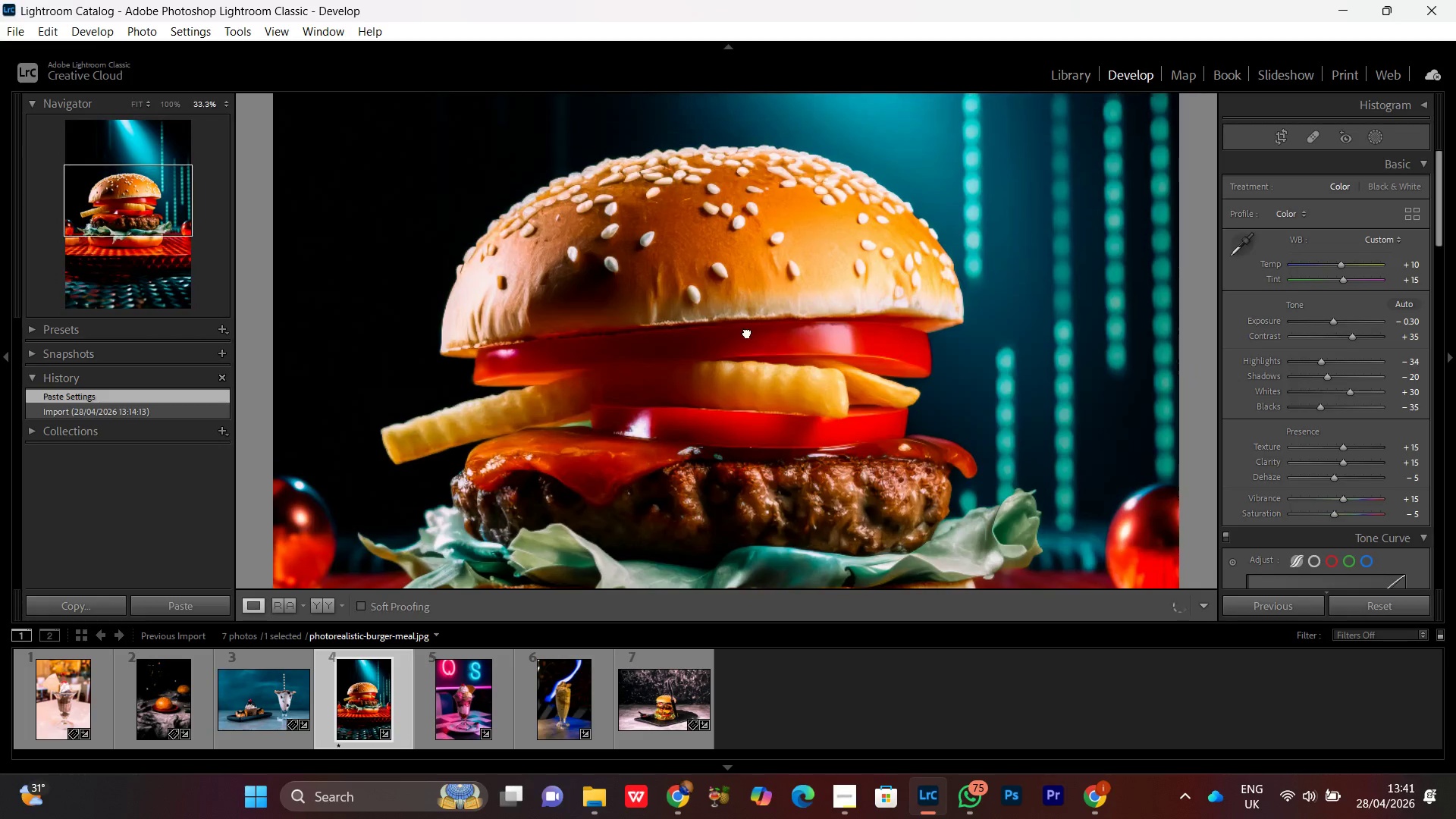 
left_click_drag(start_coordinate=[747, 267], to_coordinate=[734, 470])
 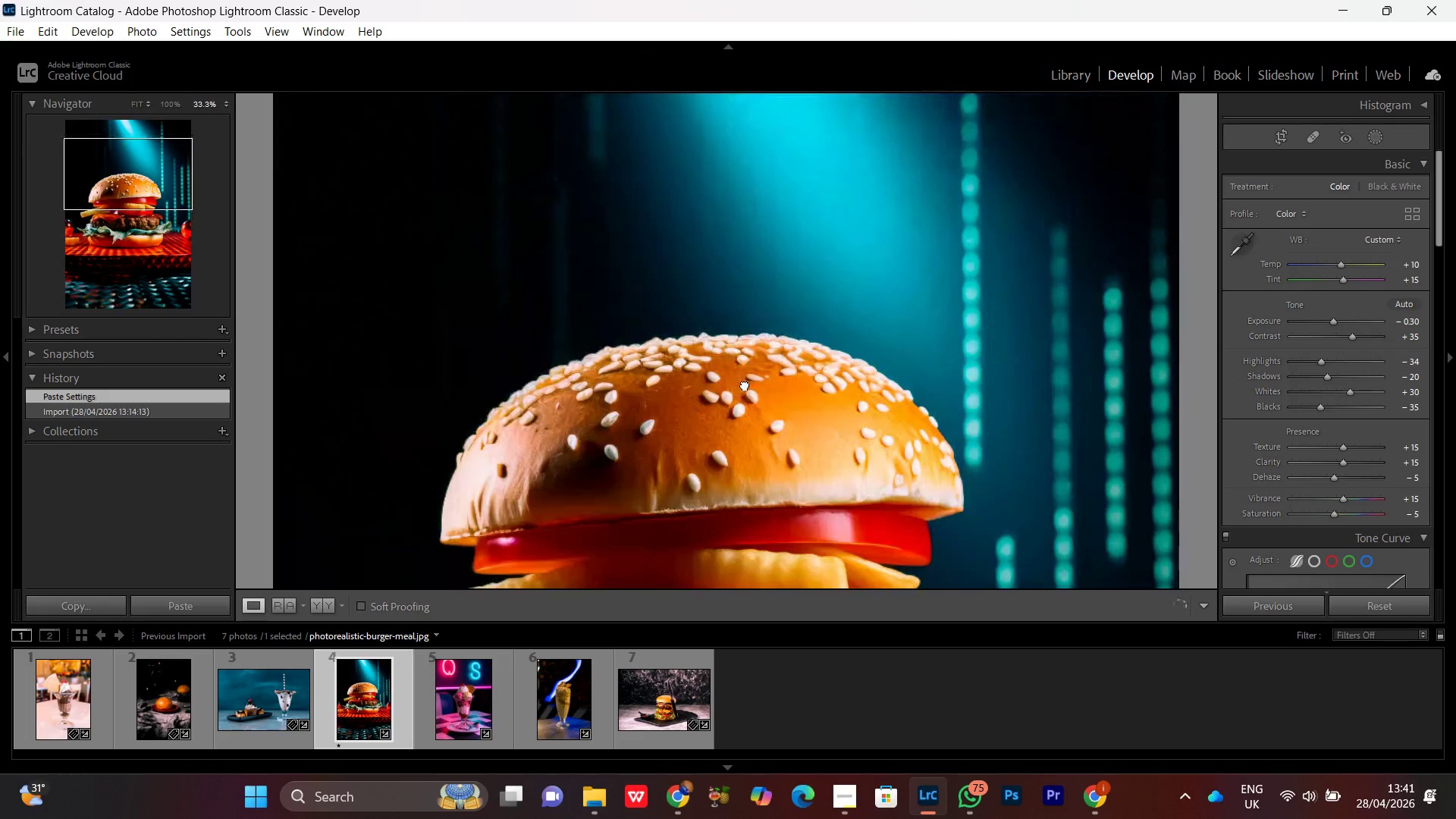 
double_click([745, 384])
 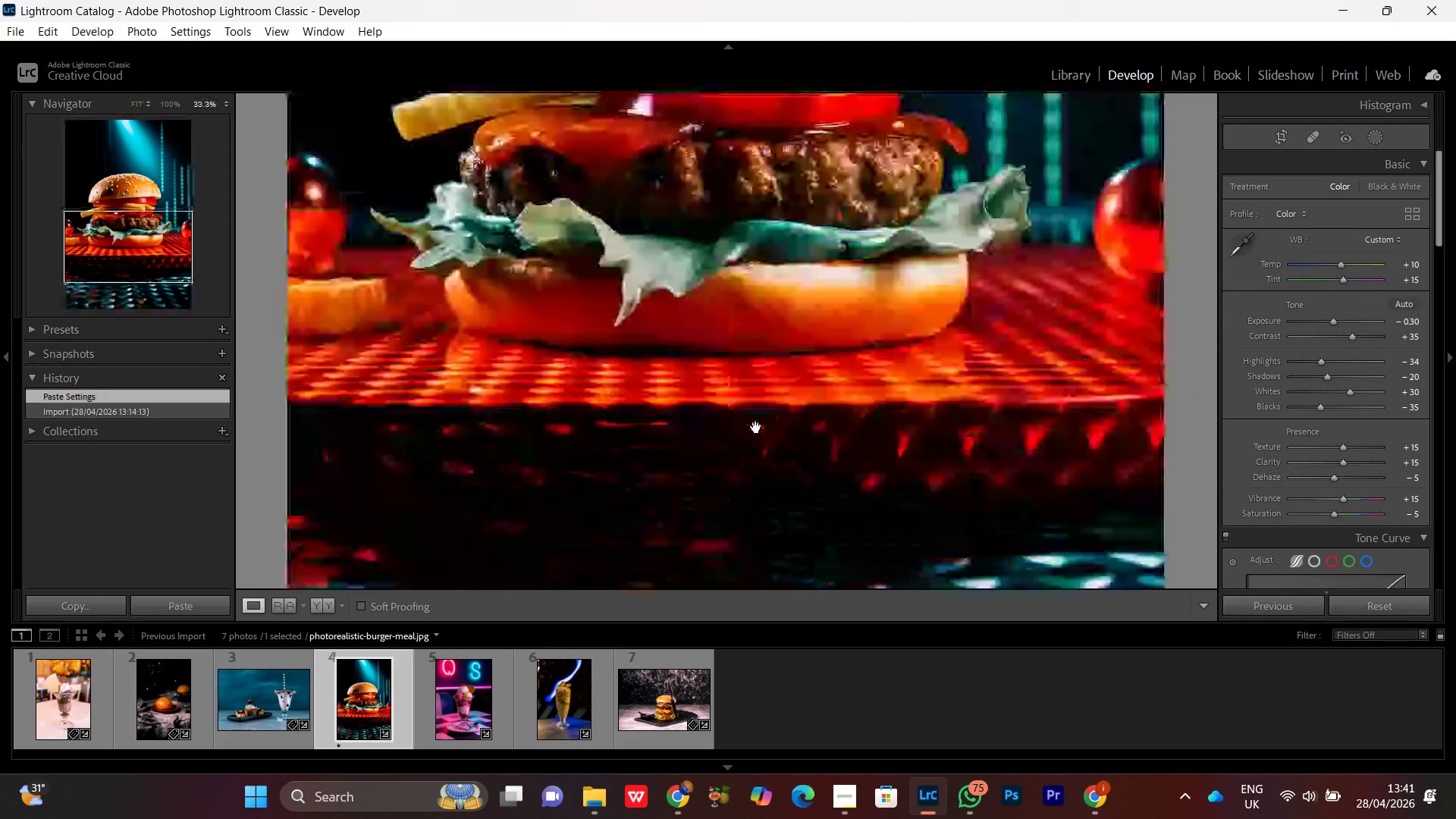 
double_click([756, 427])
 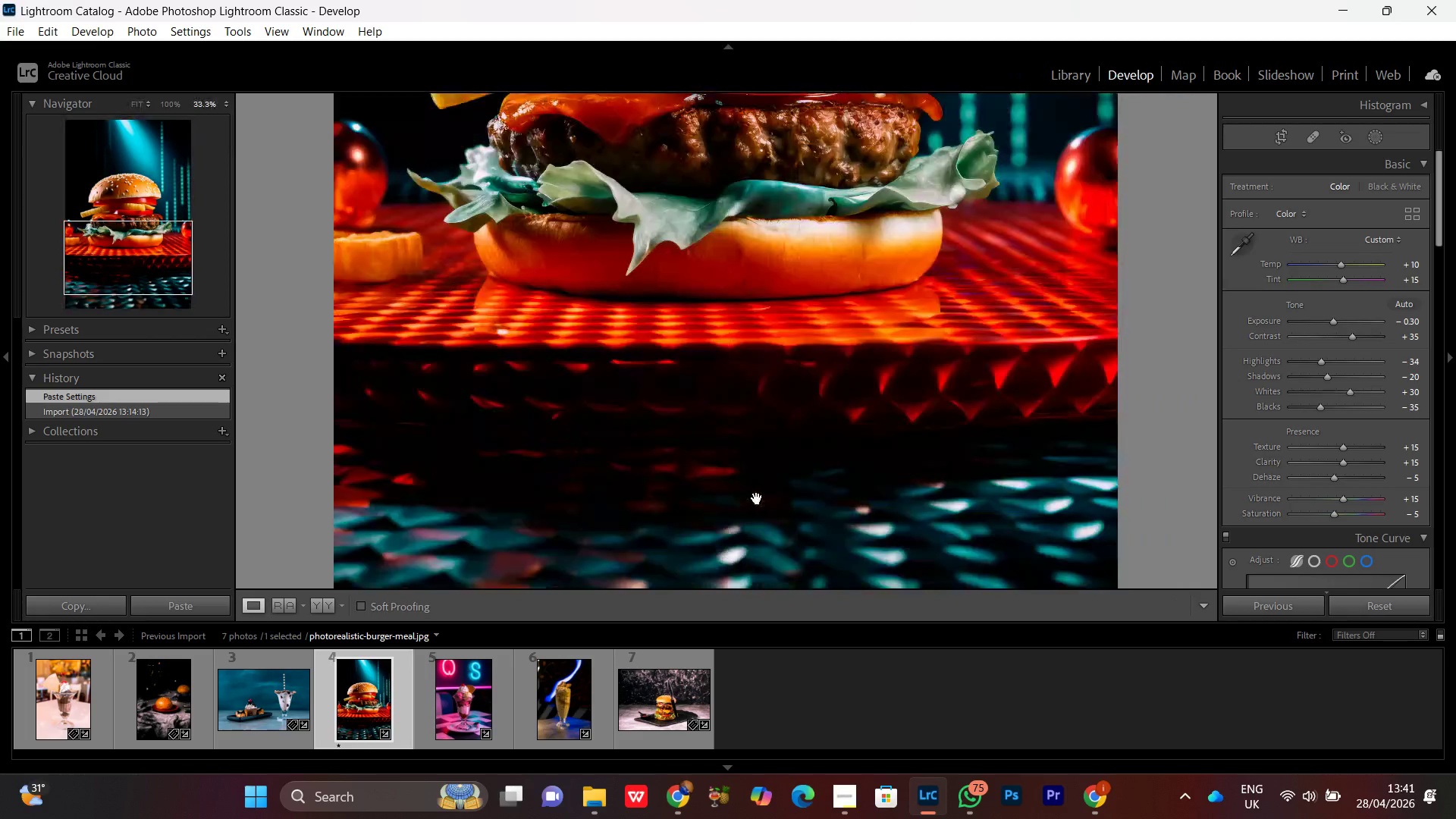 
left_click_drag(start_coordinate=[757, 498], to_coordinate=[745, 302])
 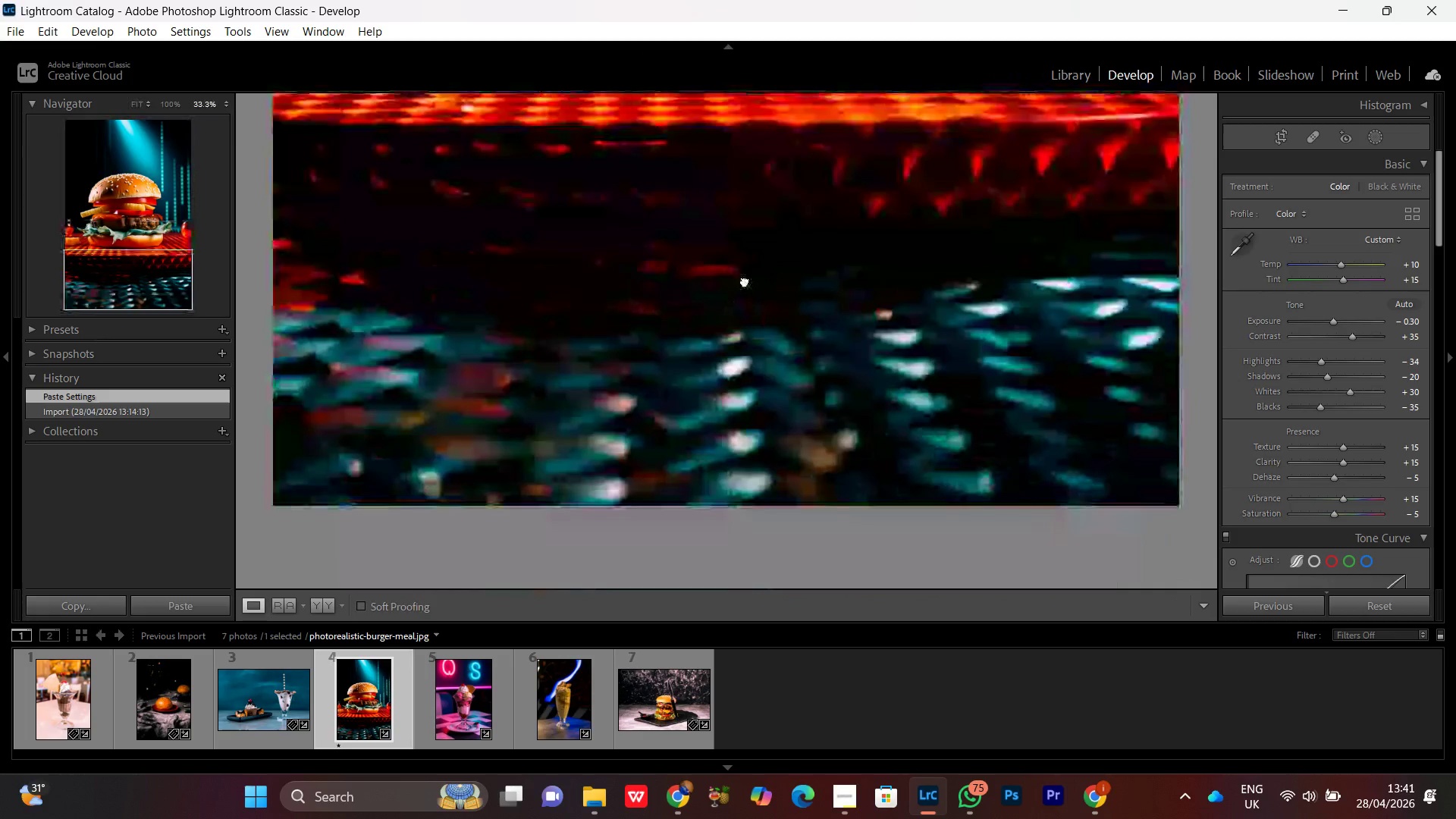 
triple_click([745, 281])